 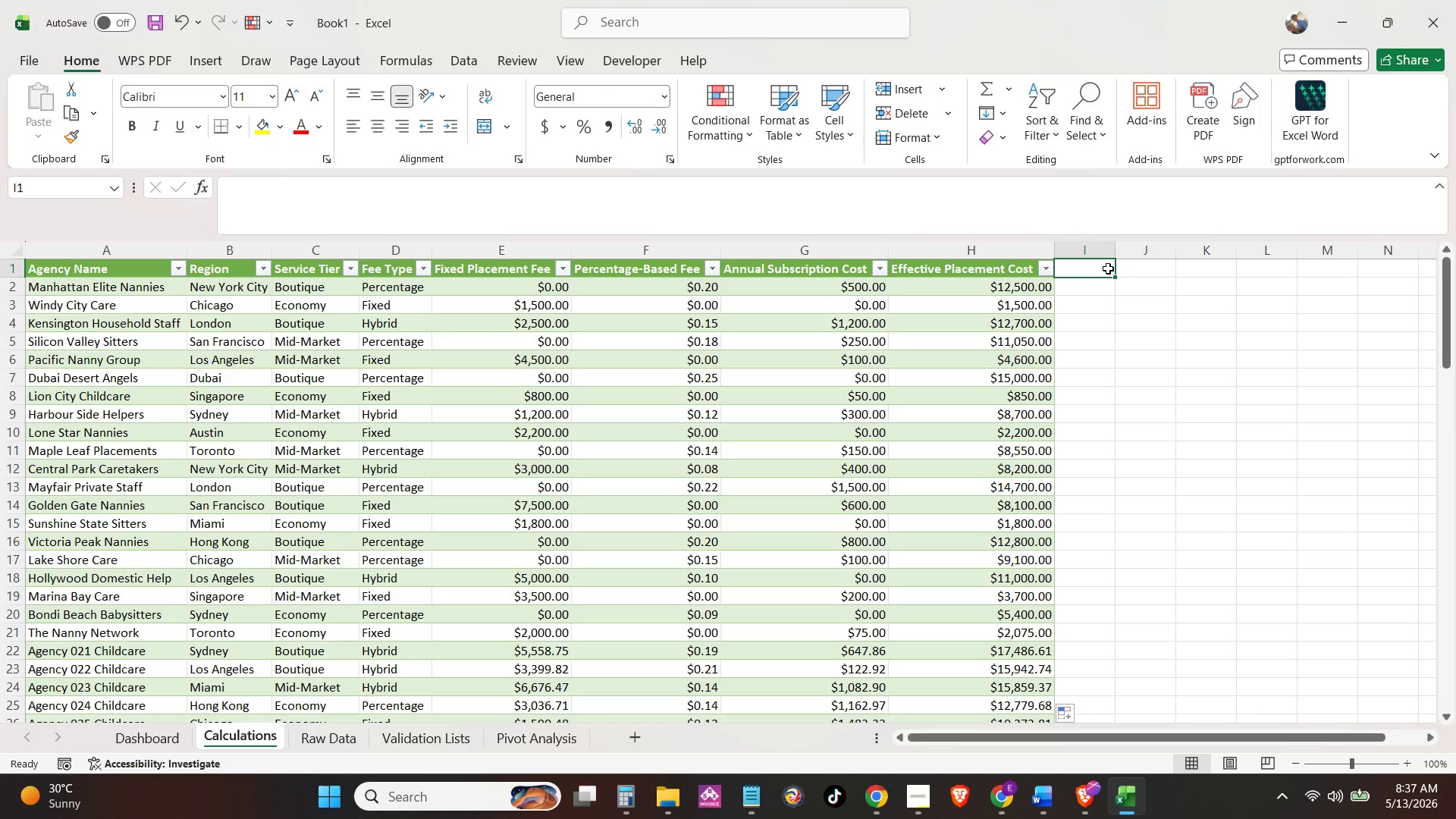 
type(Calcuka)
key(Backspace)
key(Backspace)
type(lated Servoce )
key(Backspace)
key(Backspace)
key(Backspace)
key(Backspace)
type(ice Tier)
 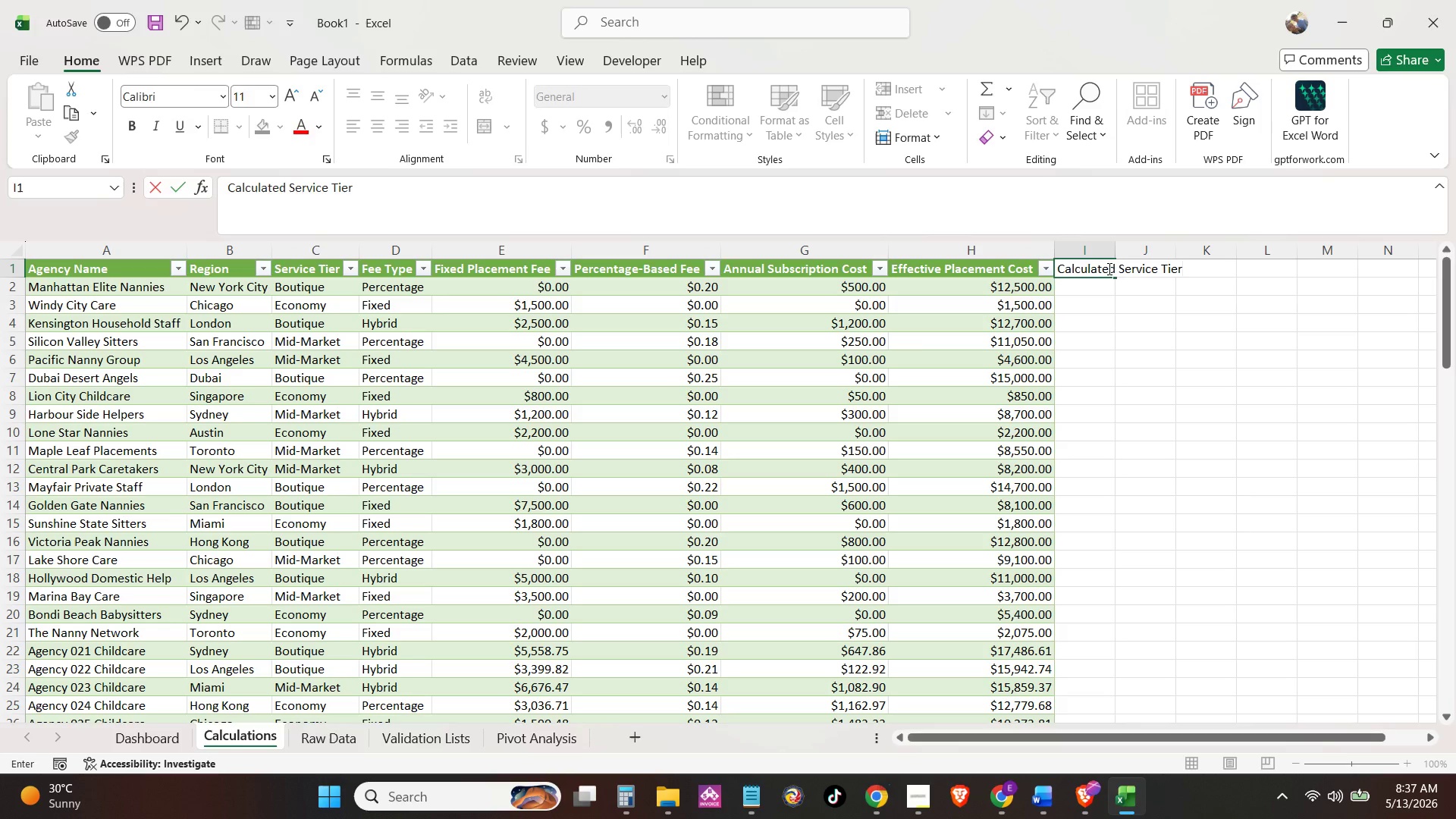 
key(Enter)
 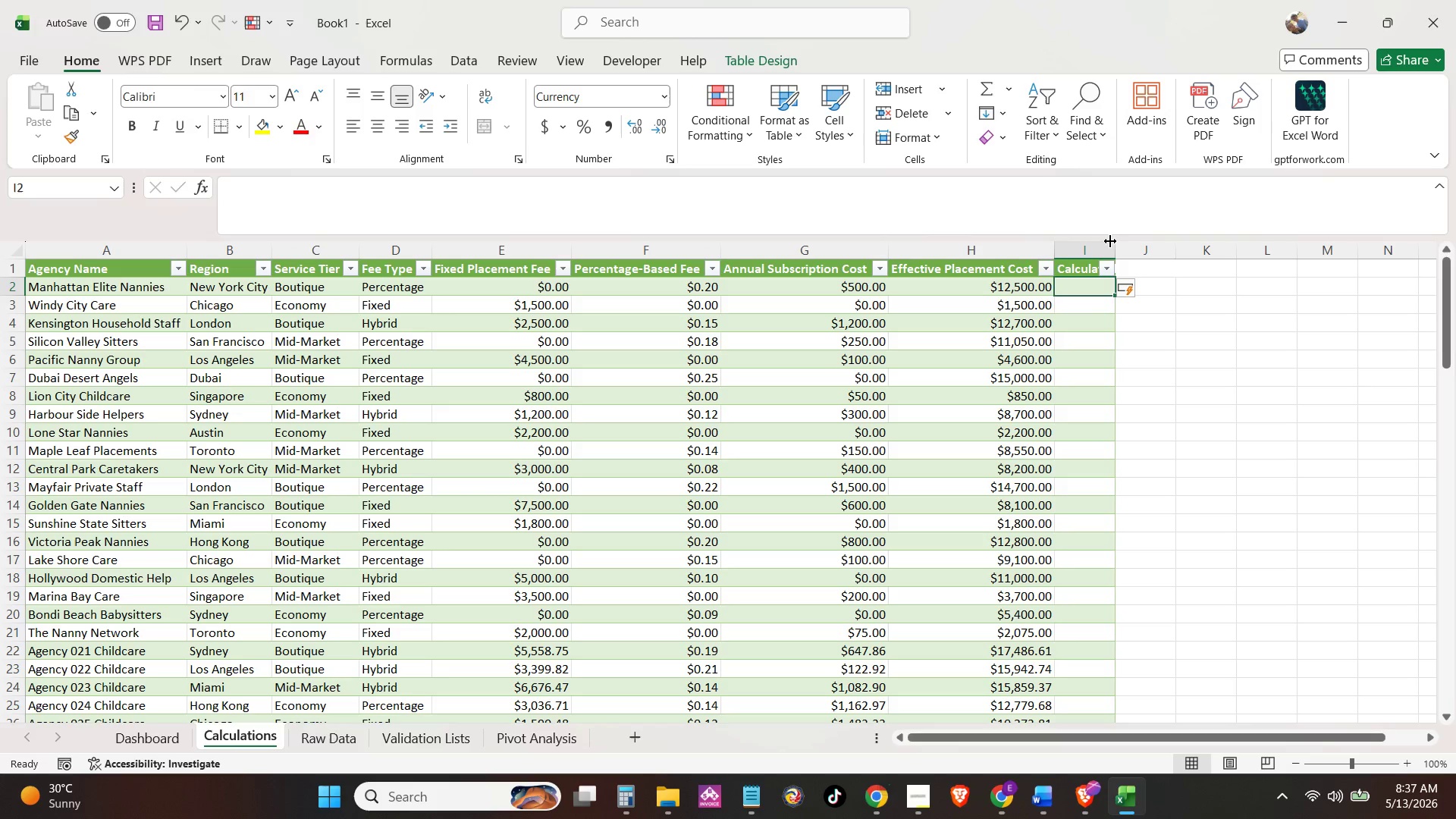 
double_click([1115, 247])
 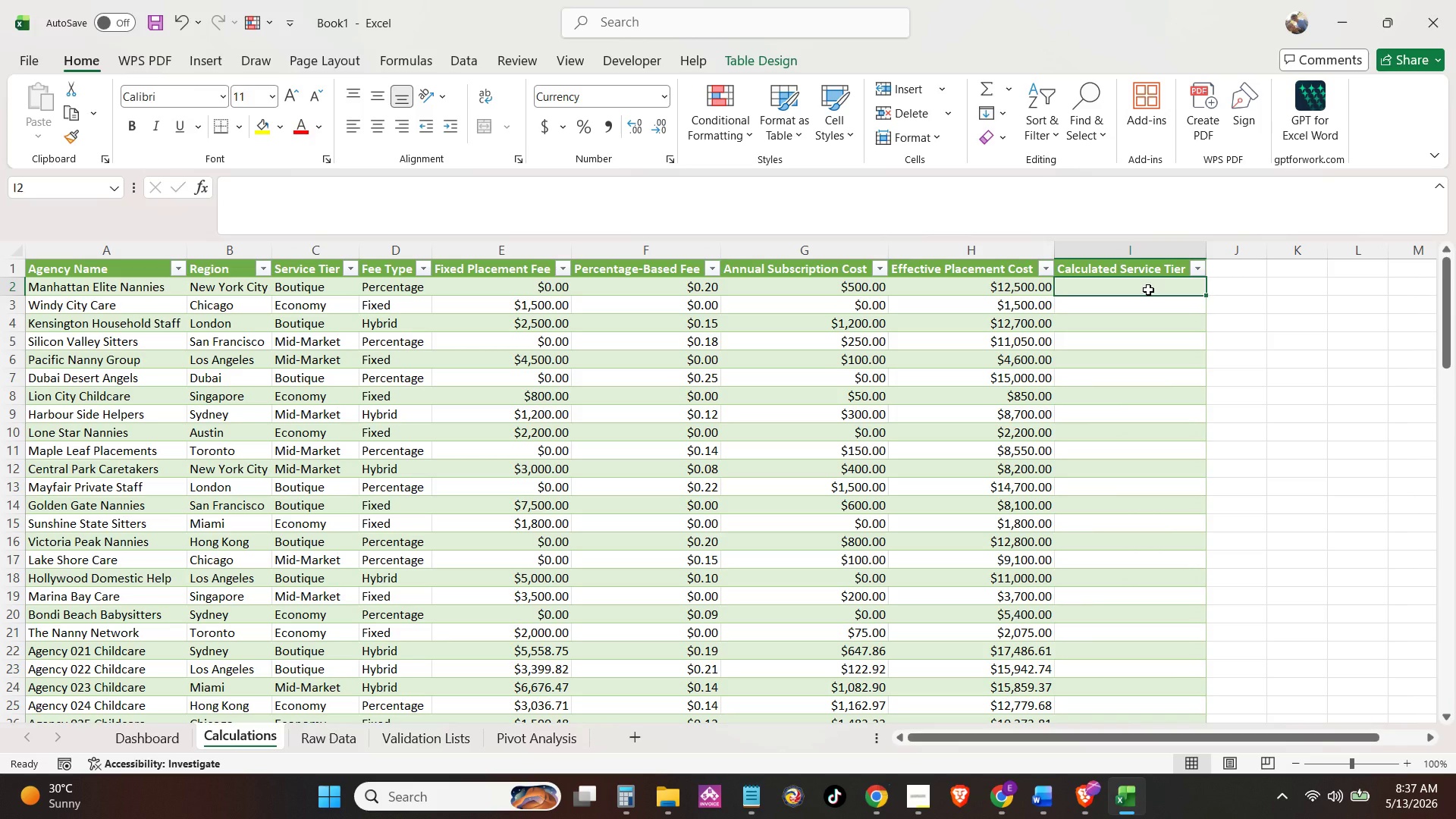 
type(=IFE)
key(Tab)
 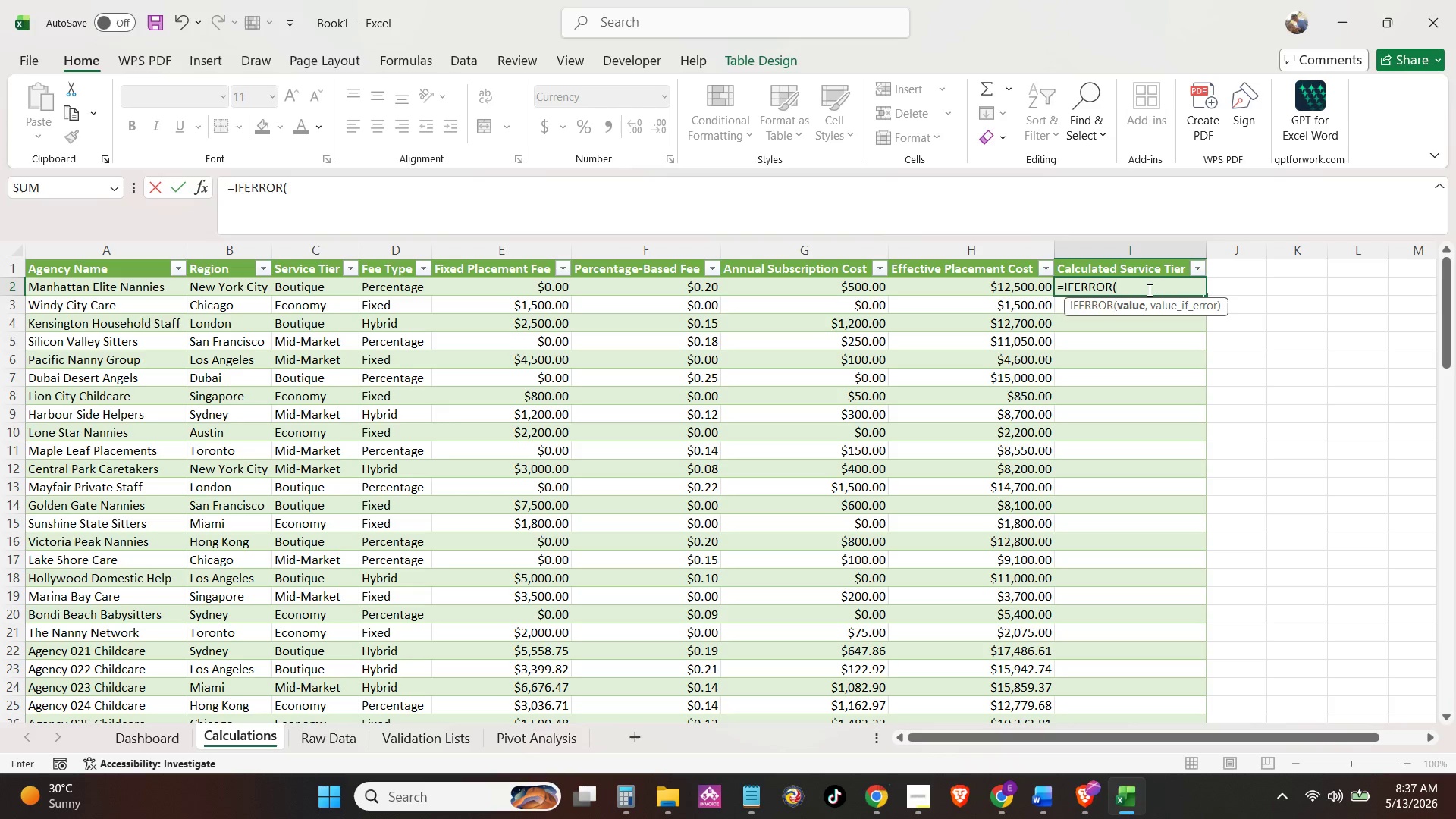 
type(IFS)
key(Tab)
 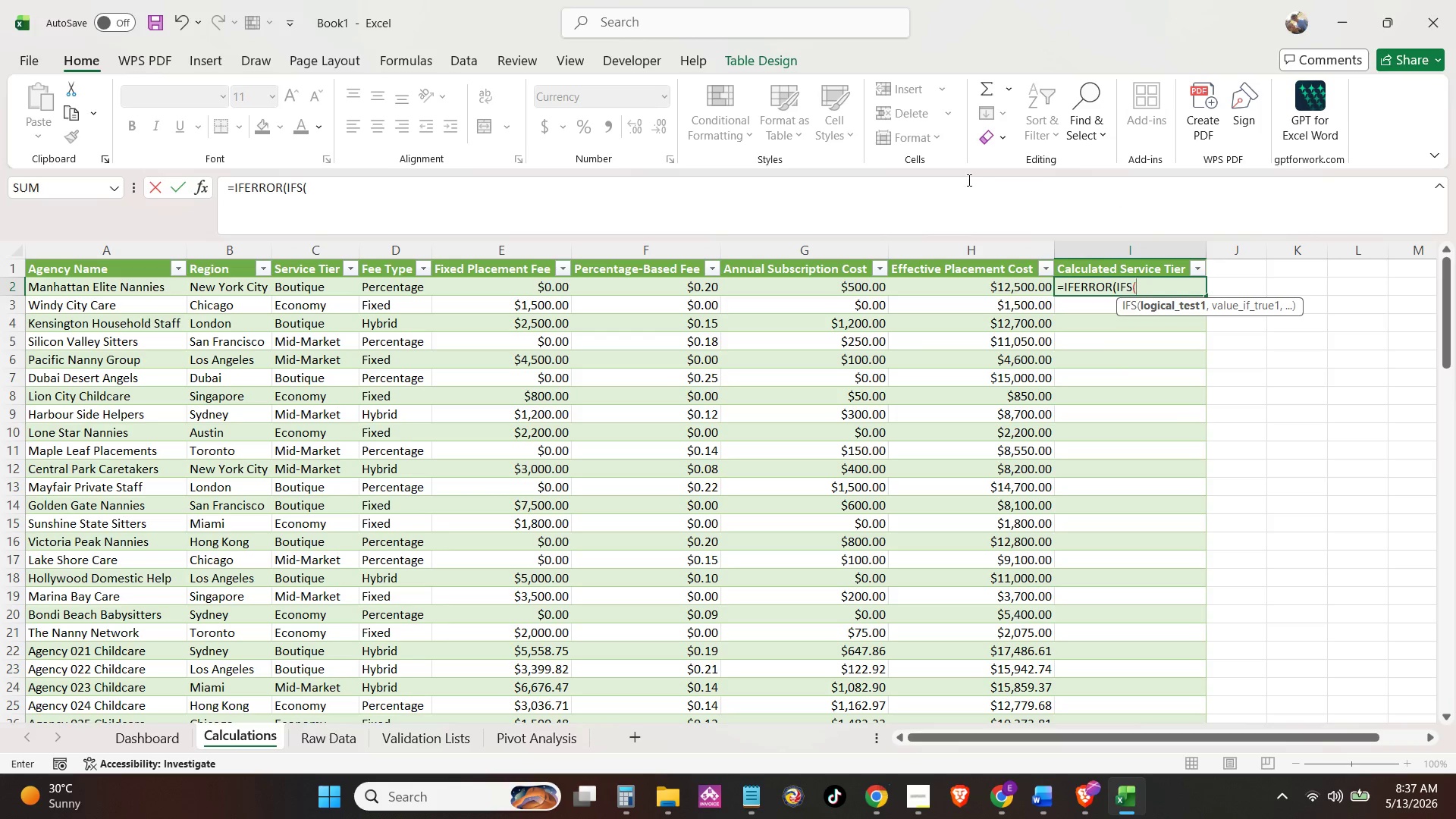 
left_click([976, 286])
 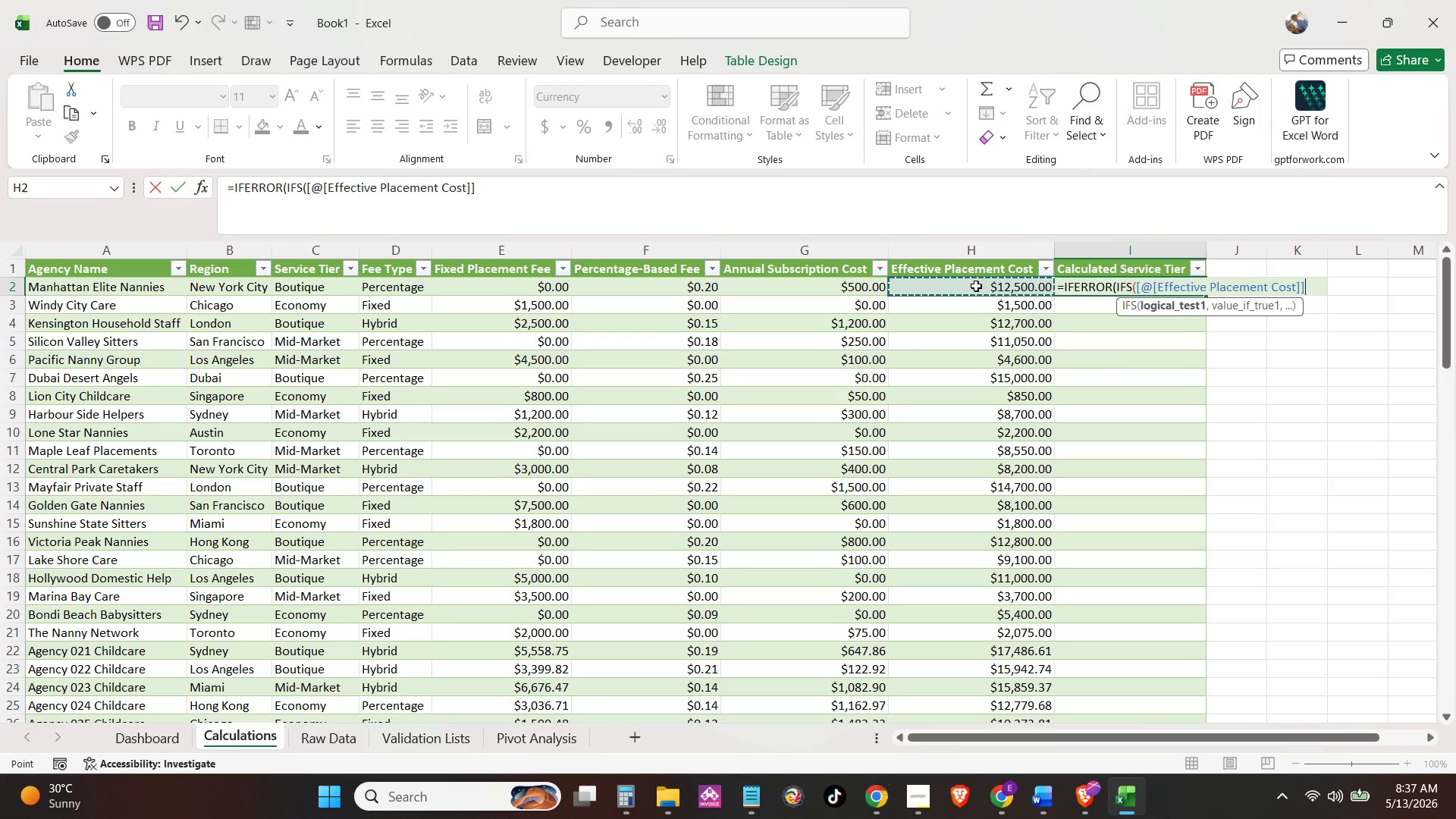 
type(>5000, )
 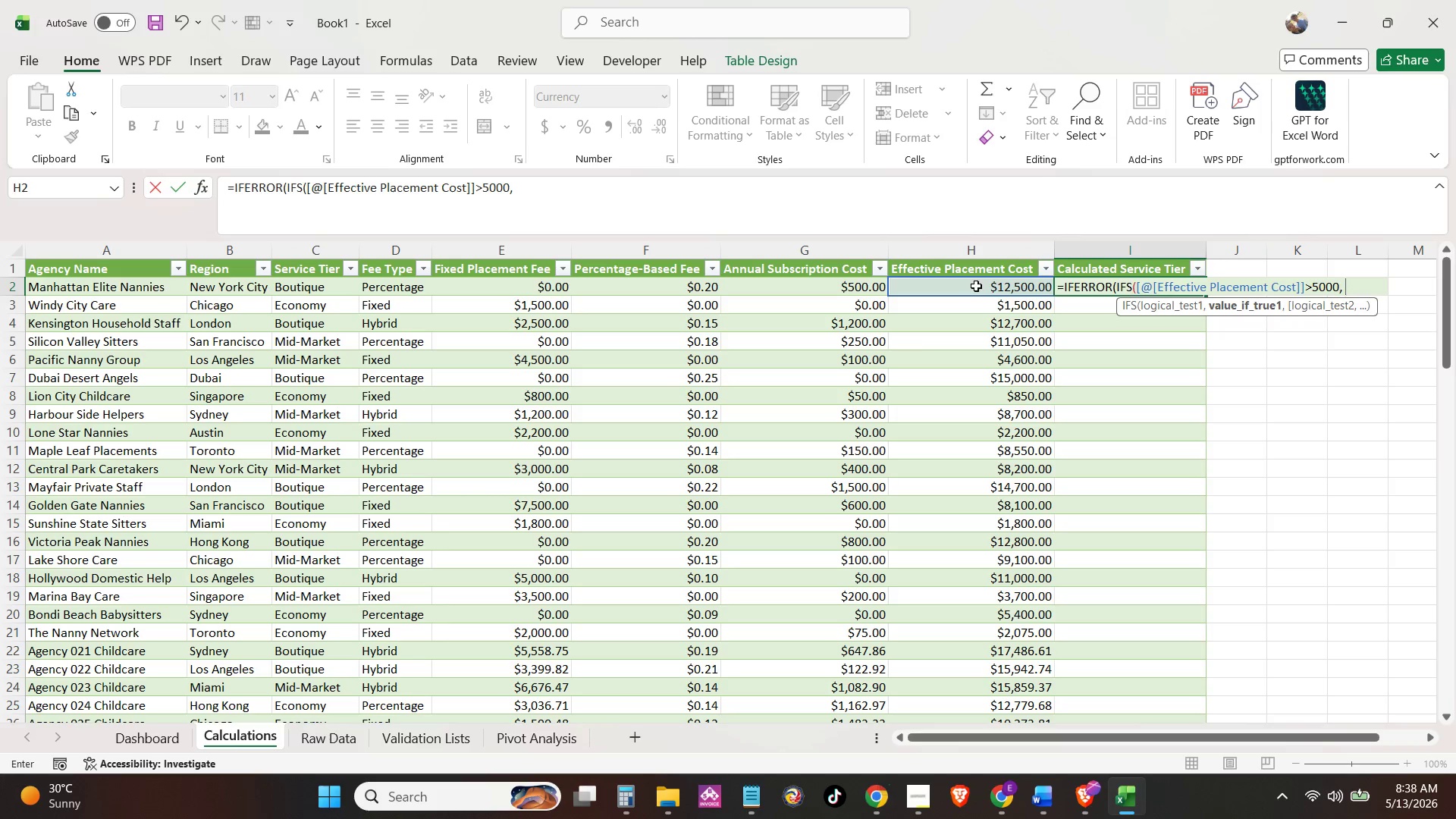 
type("Boutique", )
 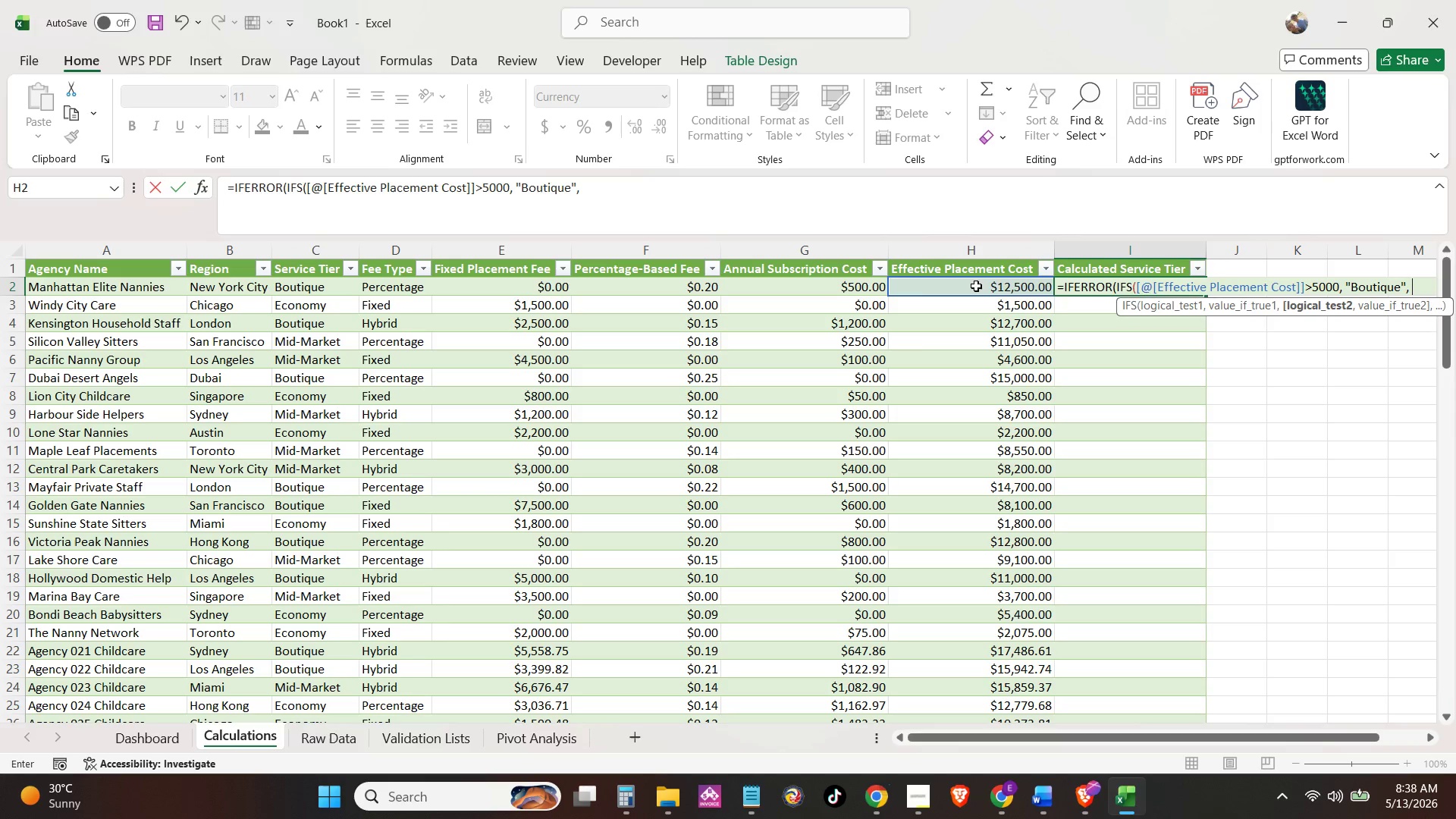 
left_click([976, 286])
 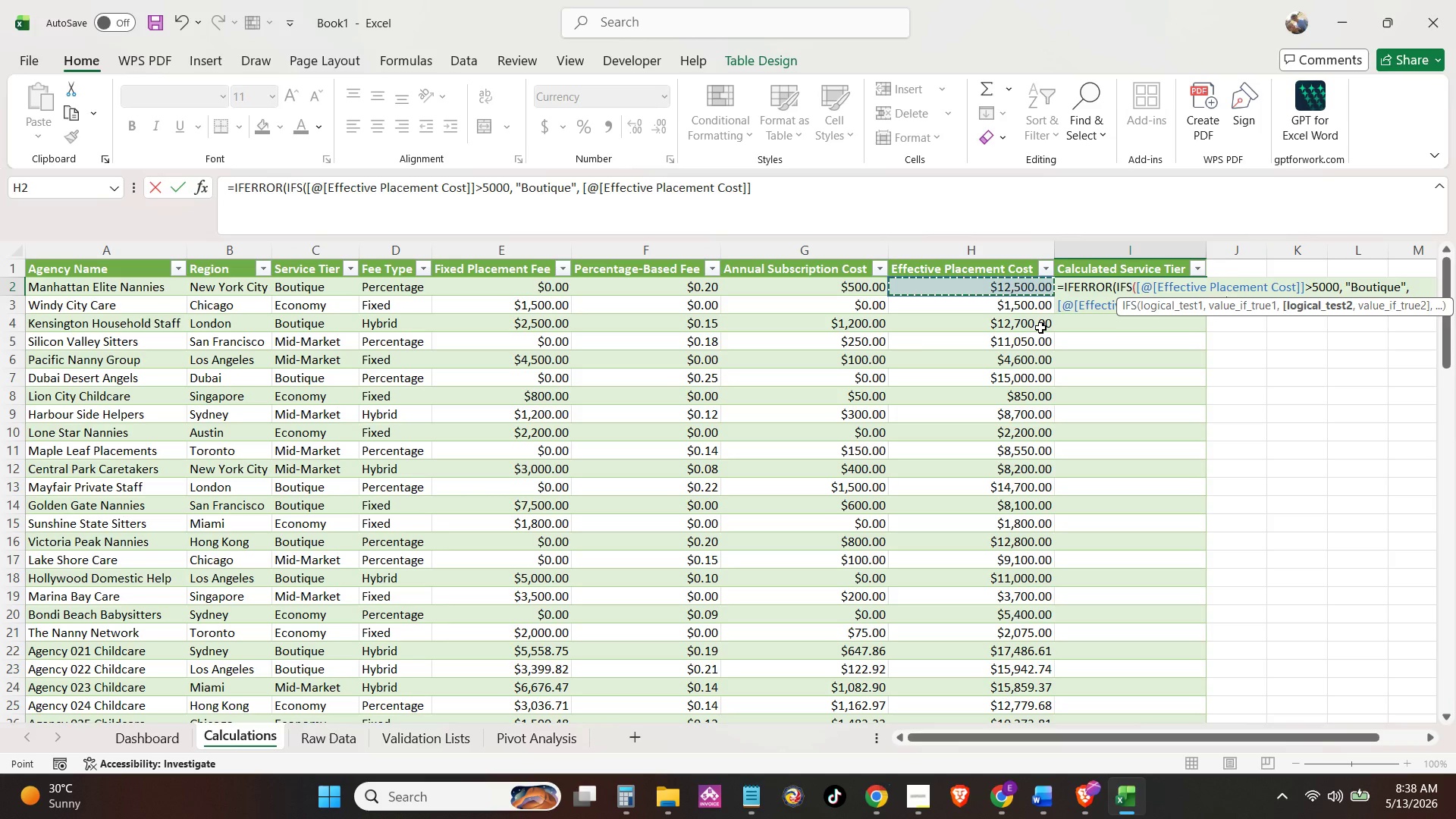 
wait(7.03)
 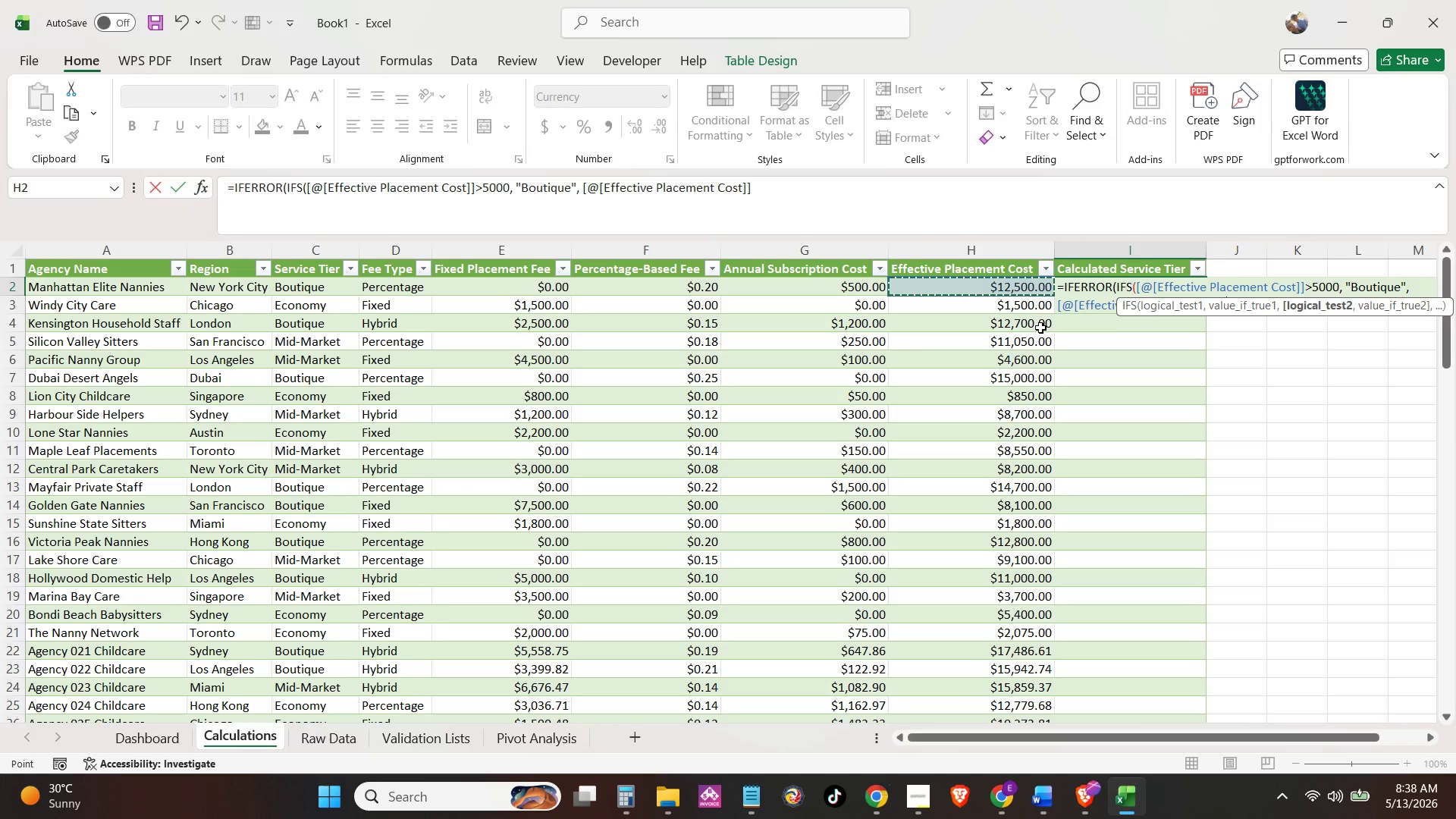 
type(>2500, "Mid Mar)
key(Backspace)
key(Backspace)
key(Backspace)
key(Backspace)
type(-Market", )
 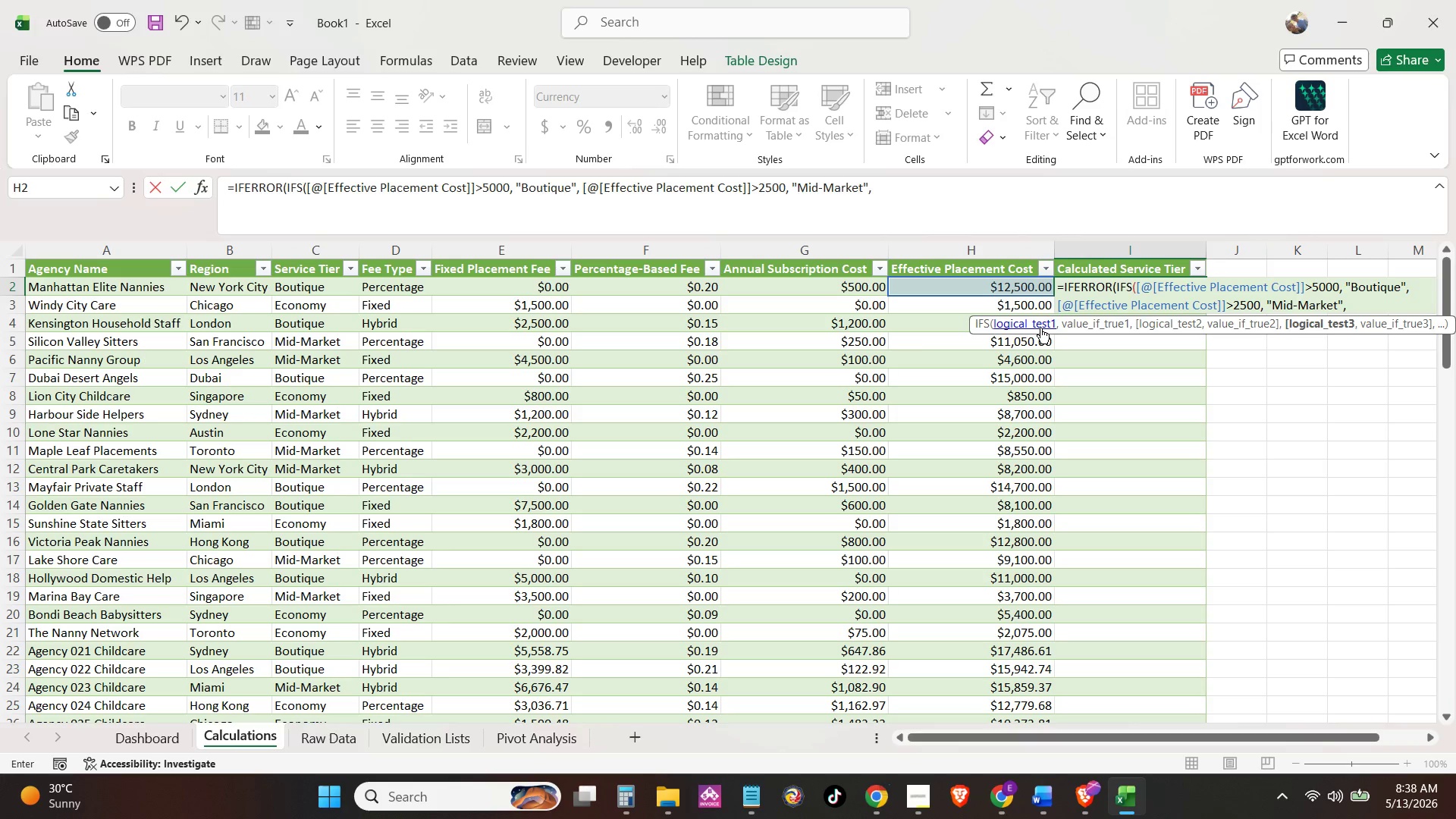 
type(TRUE)
key(Tab)
type(, "Economy")
 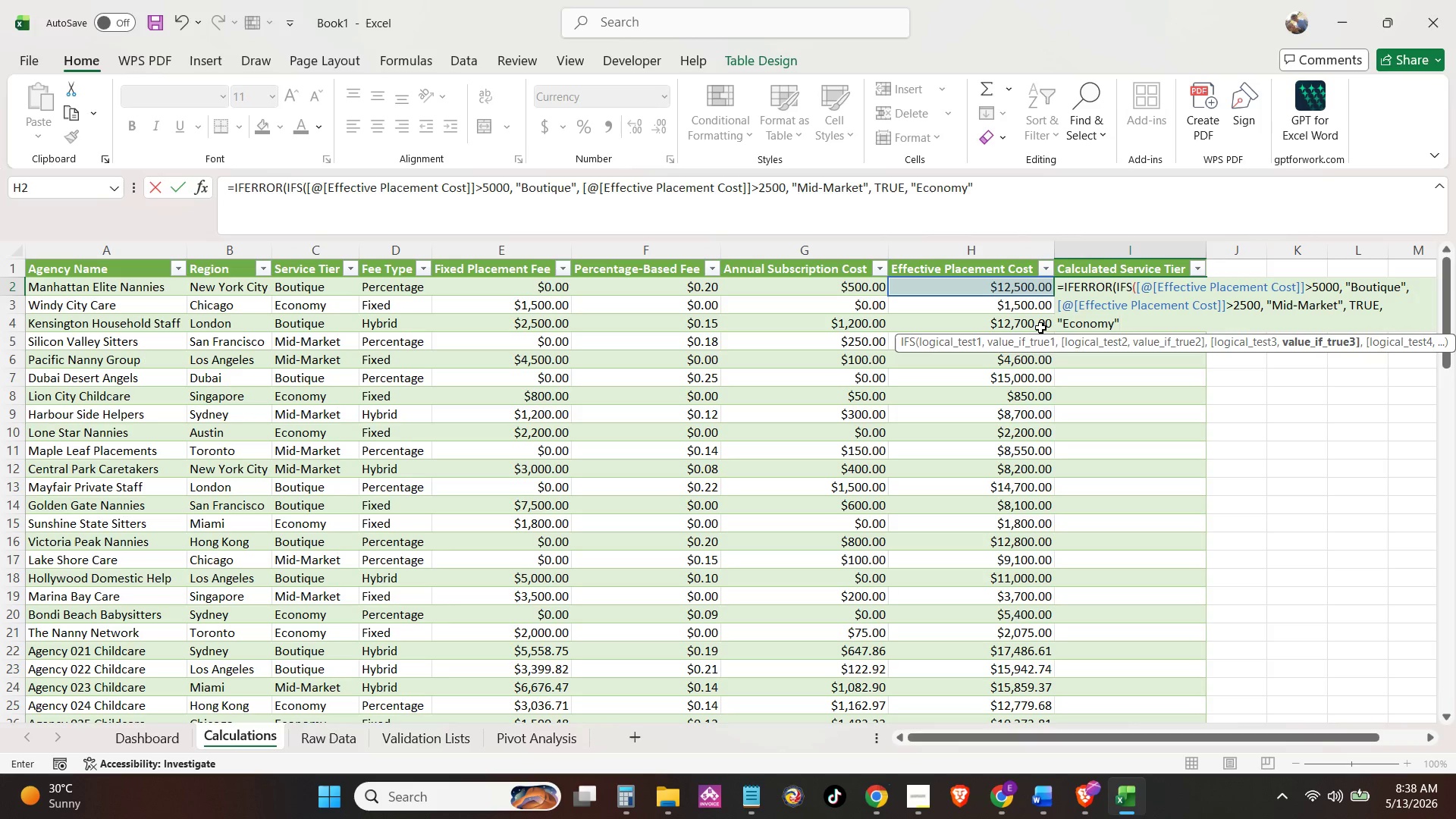 
type(), "Error"))
 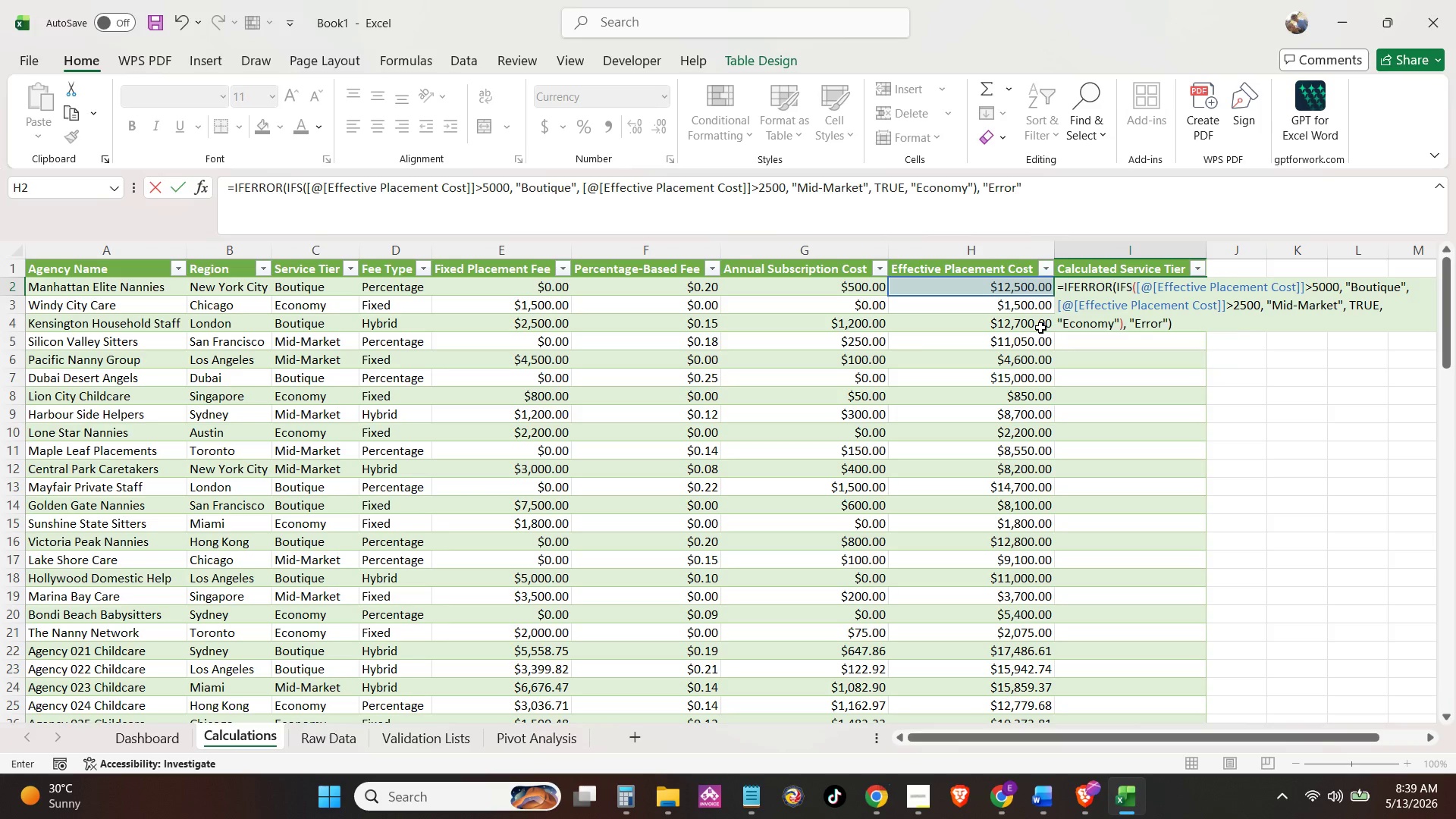 
key(Enter)
 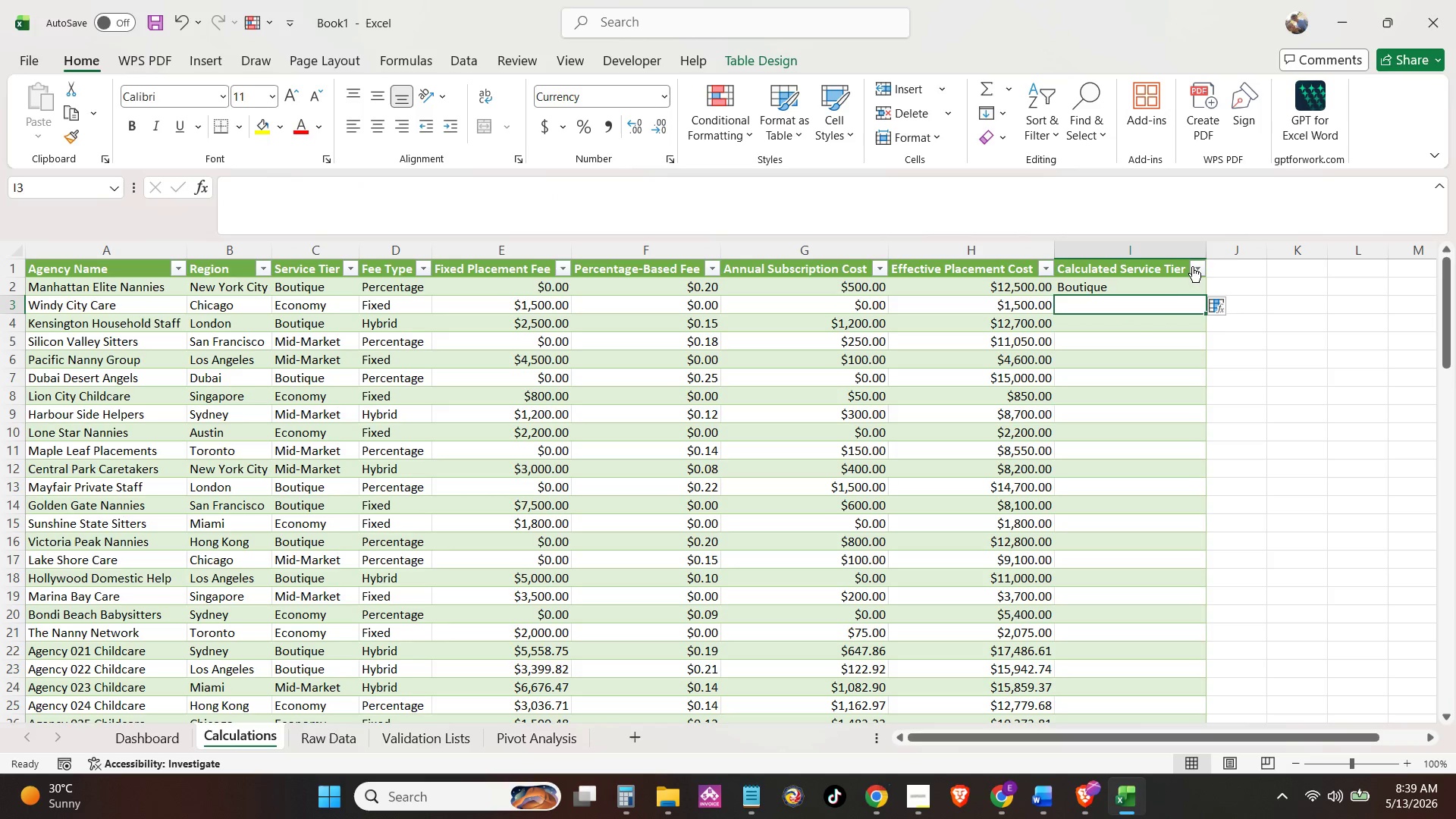 
left_click([1181, 288])
 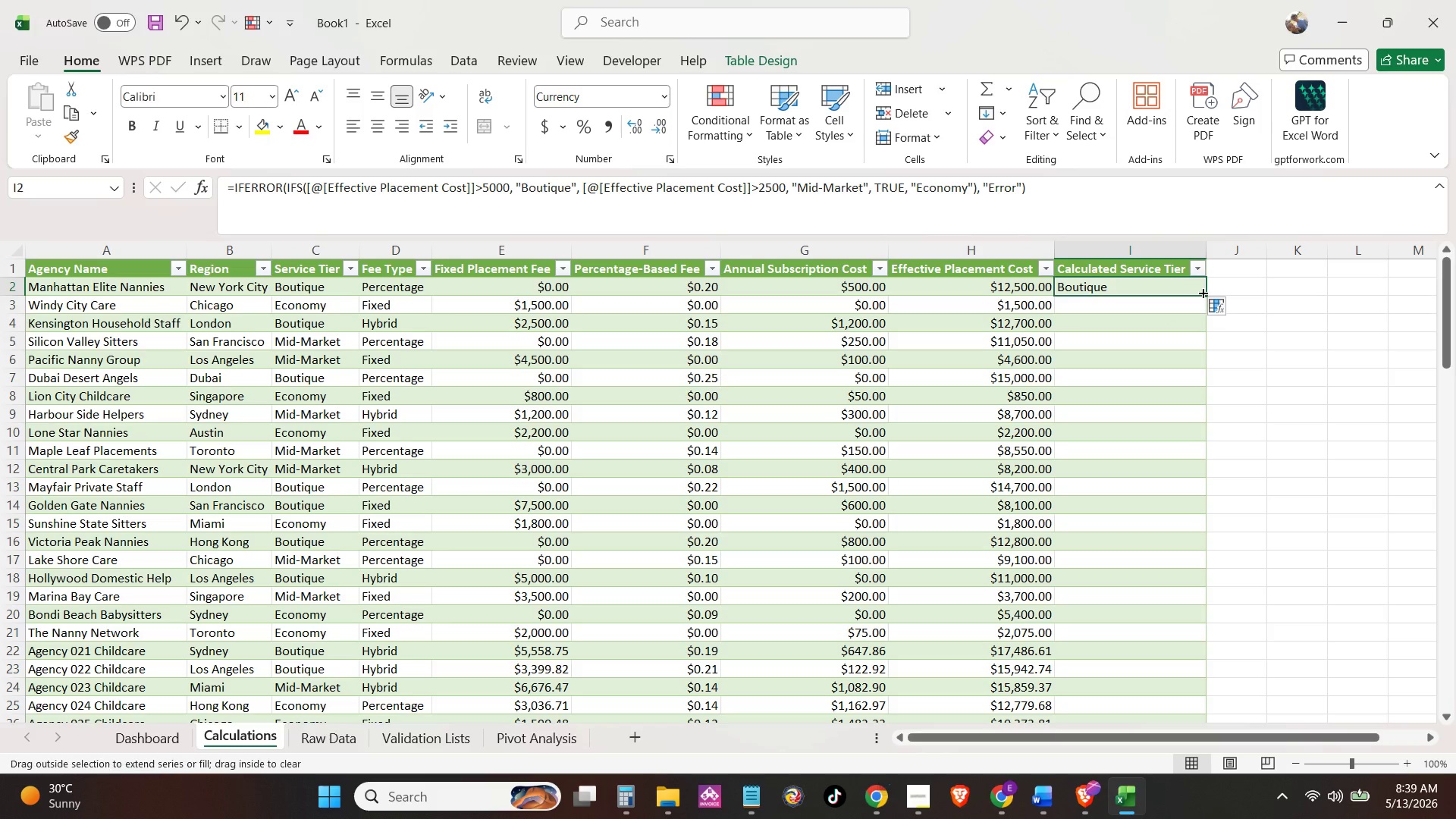 
double_click([1202, 292])
 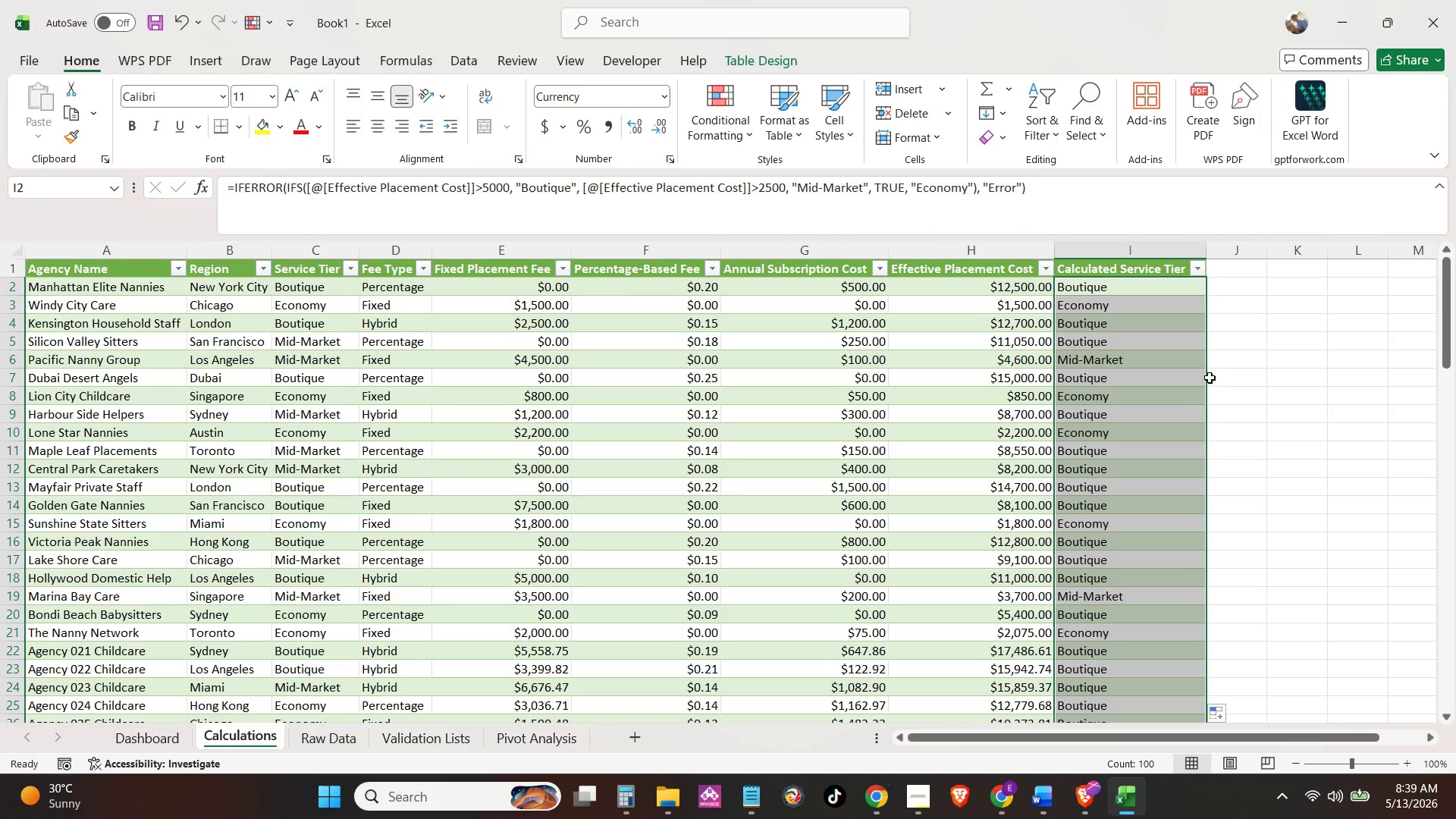 
scroll: coordinate [1209, 415], scroll_direction: down, amount: 26.0
 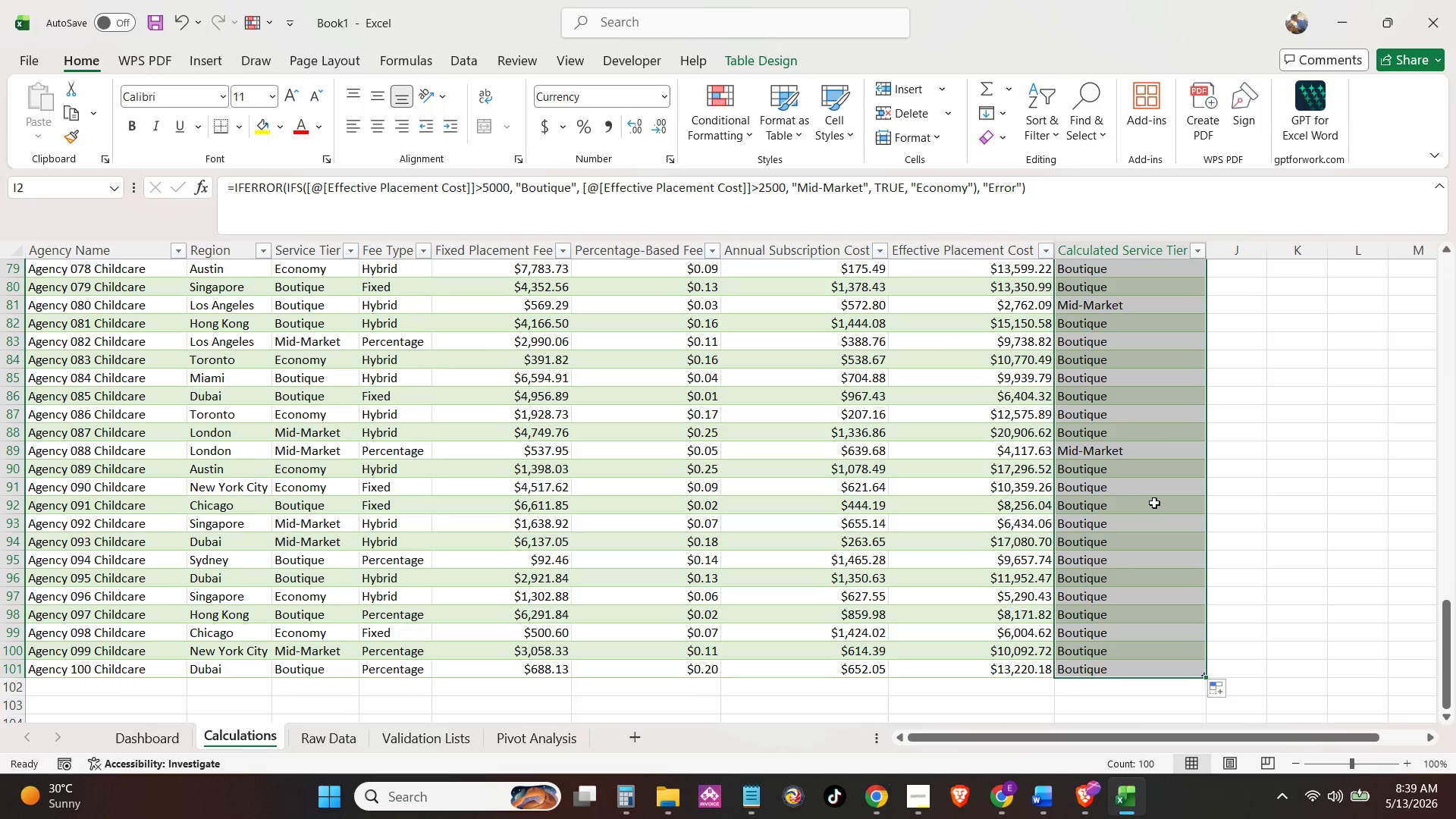 
scroll: coordinate [1153, 508], scroll_direction: up, amount: 26.0
 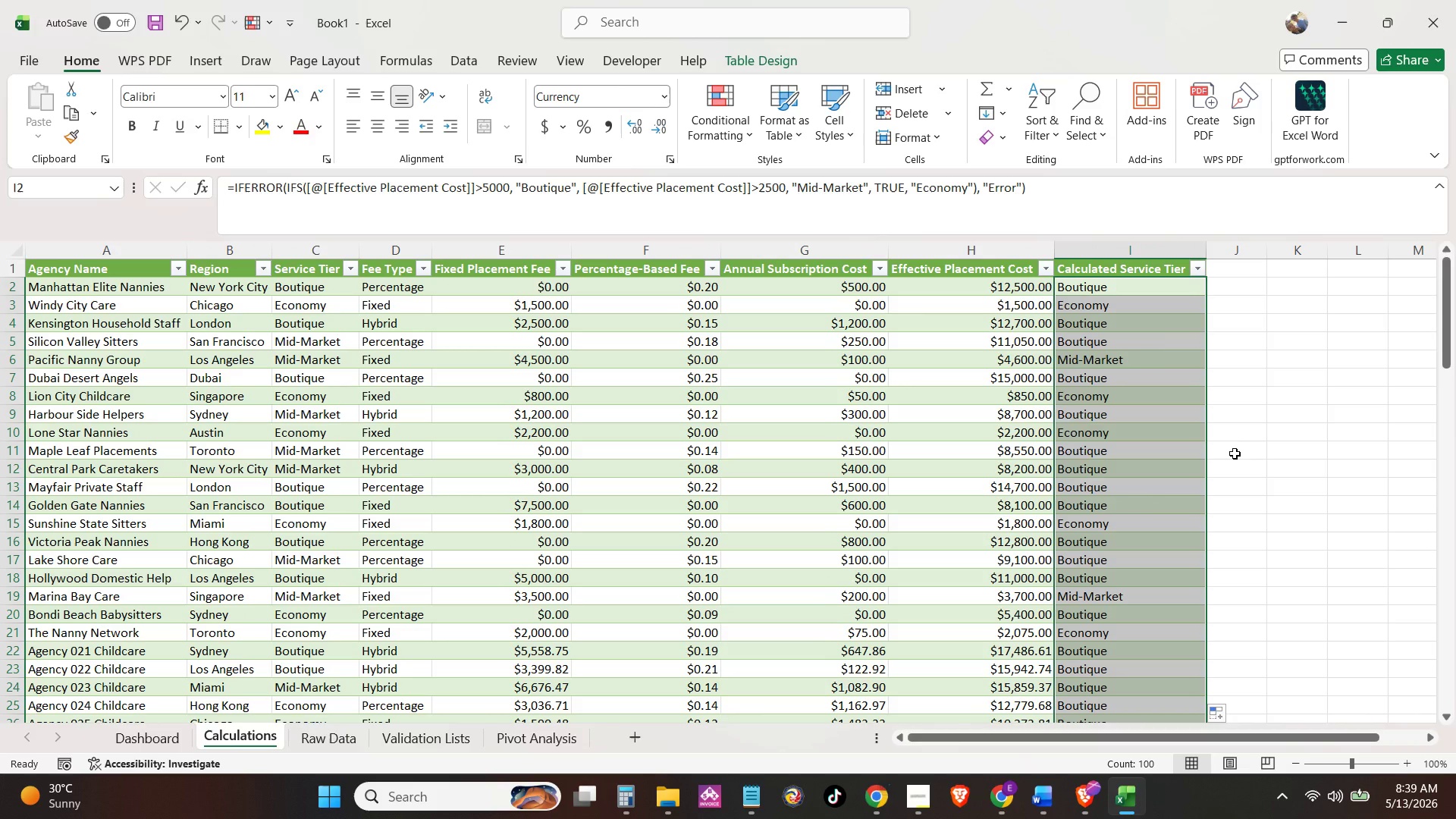 
wait(11.23)
 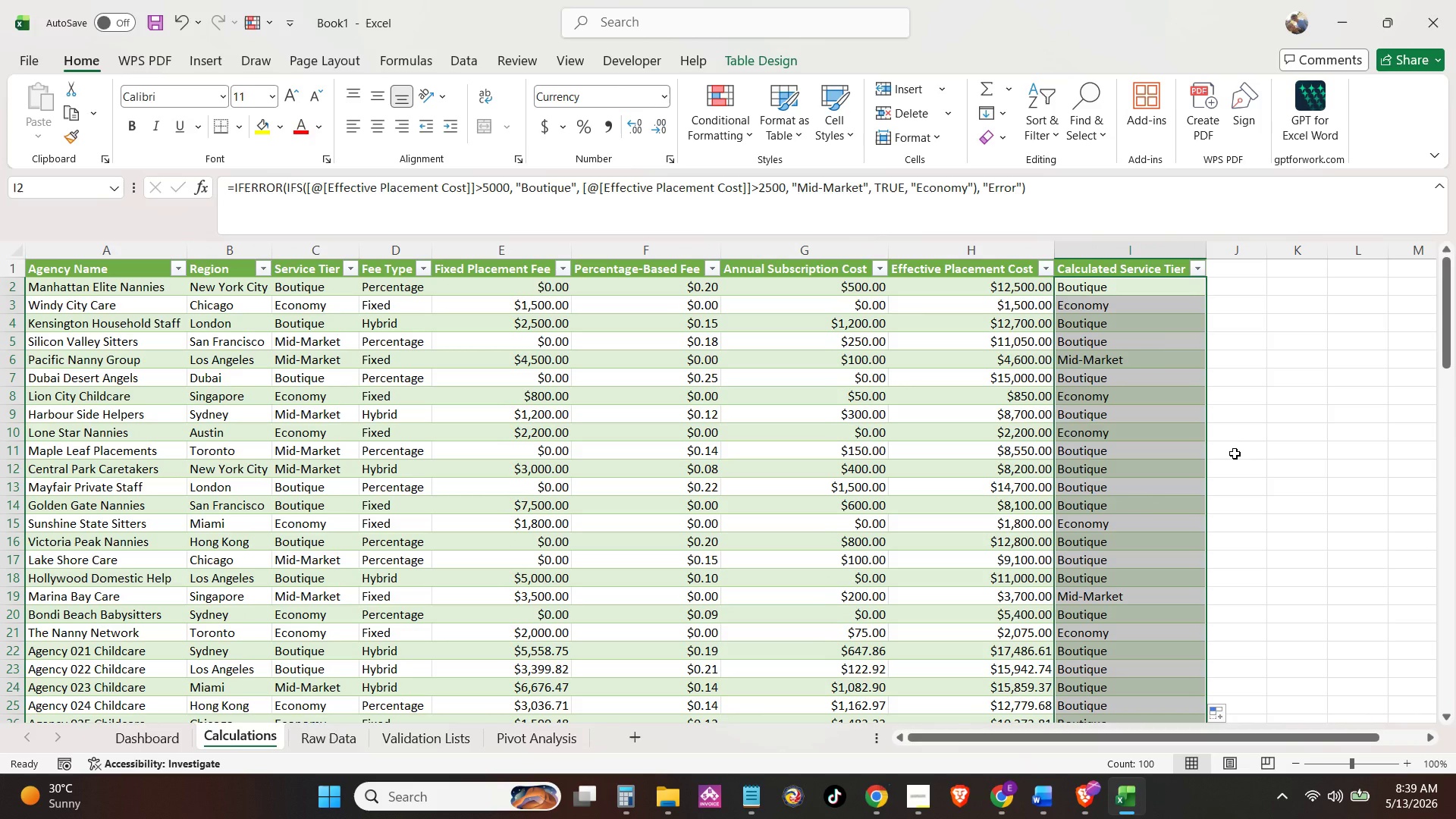 
left_click([1232, 272])
 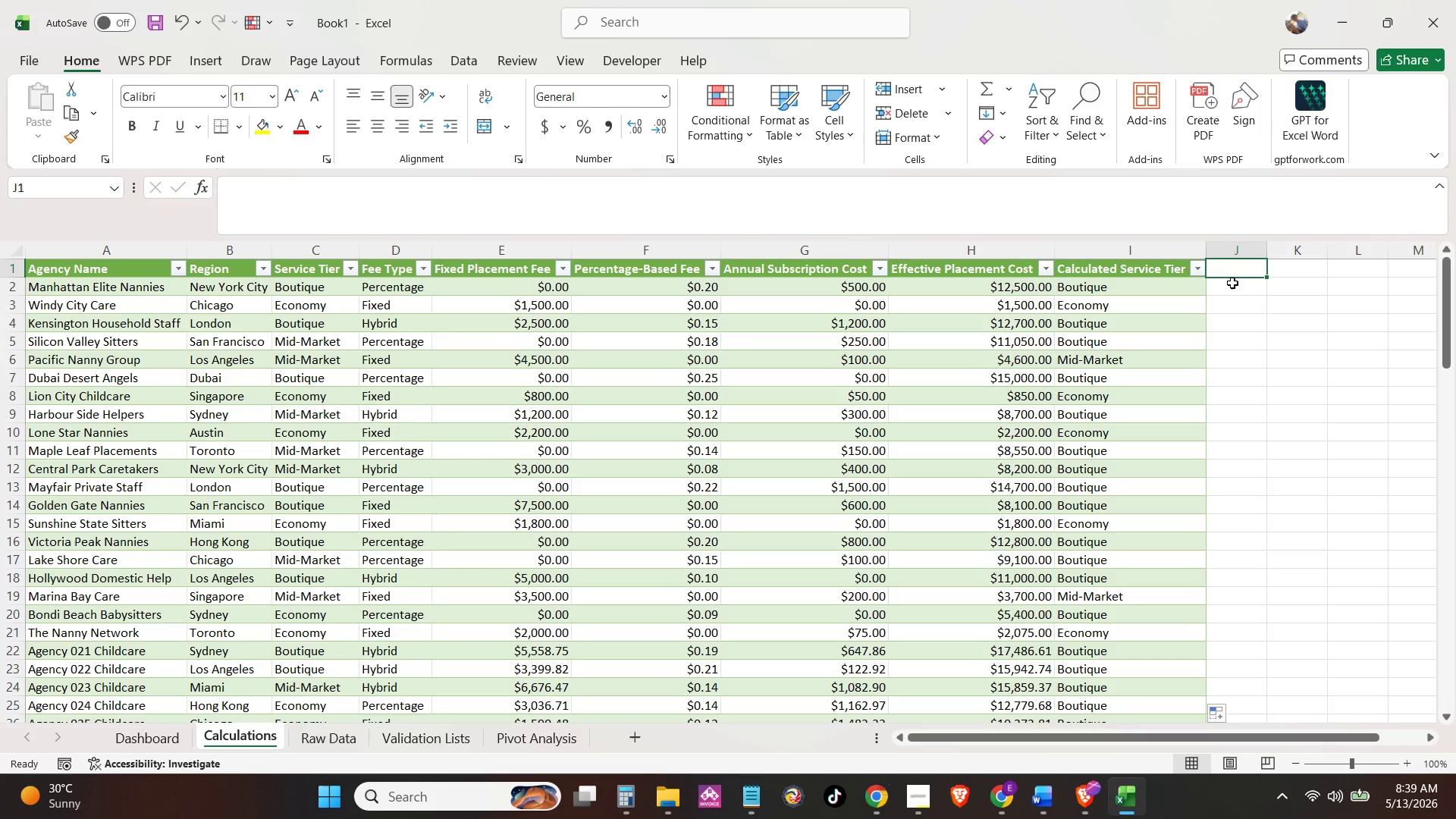 
type(Regional Avaerage)
key(Backspace)
key(Backspace)
key(Backspace)
key(Backspace)
key(Backspace)
key(Backspace)
type(r)
key(Backspace)
type(erage)
 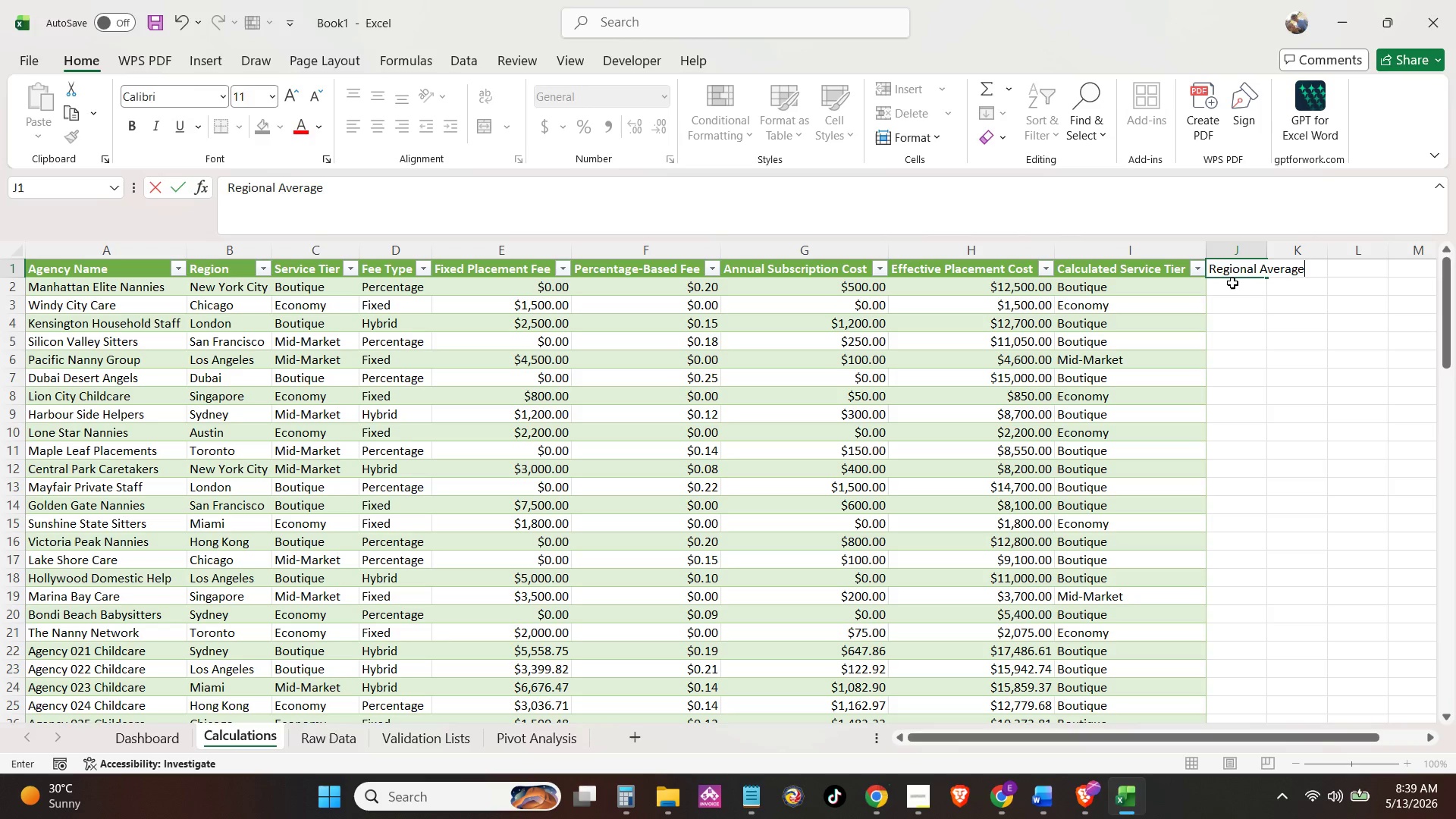 
key(Enter)
 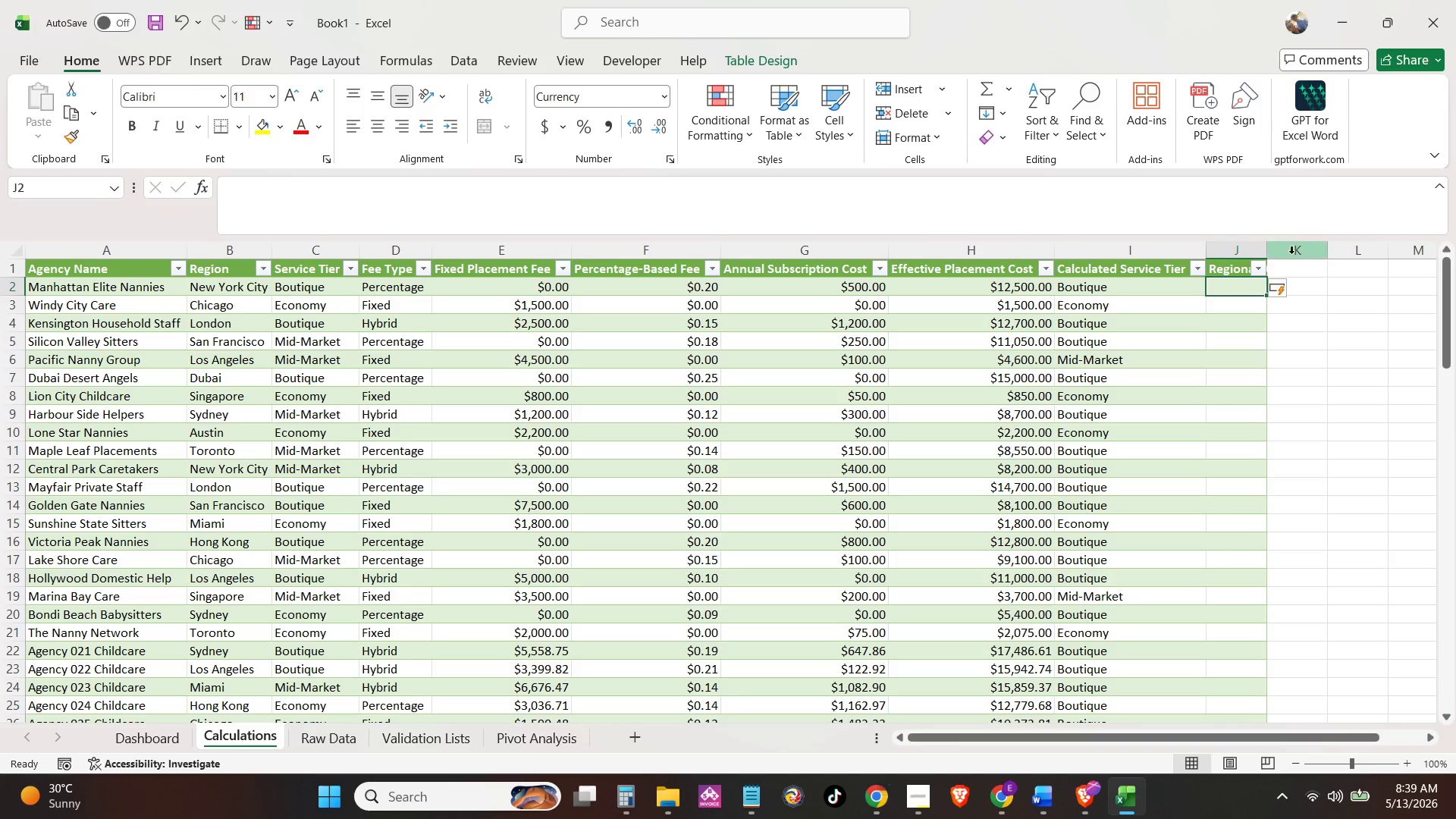 
double_click([1270, 249])
 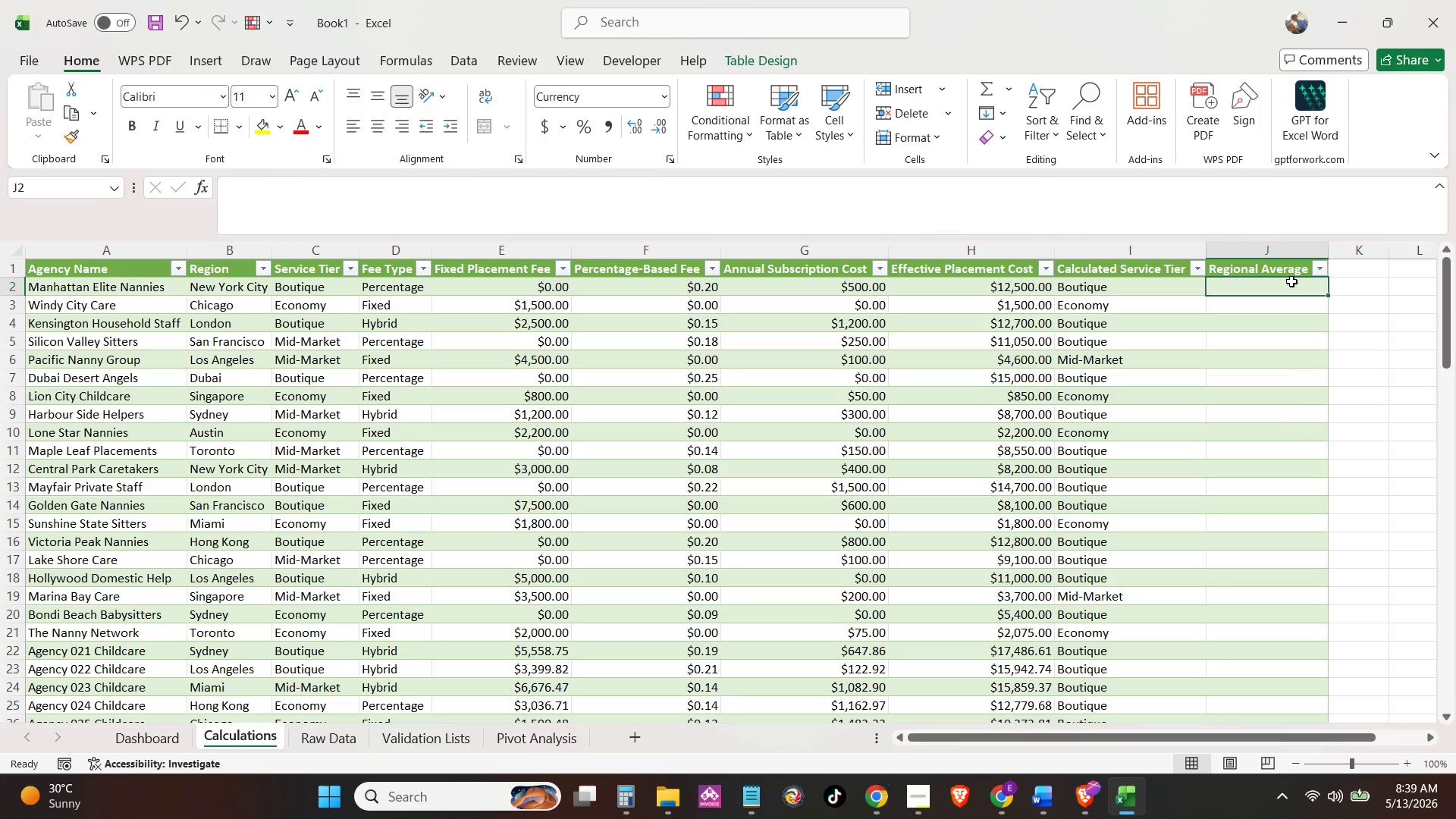 
wait(5.94)
 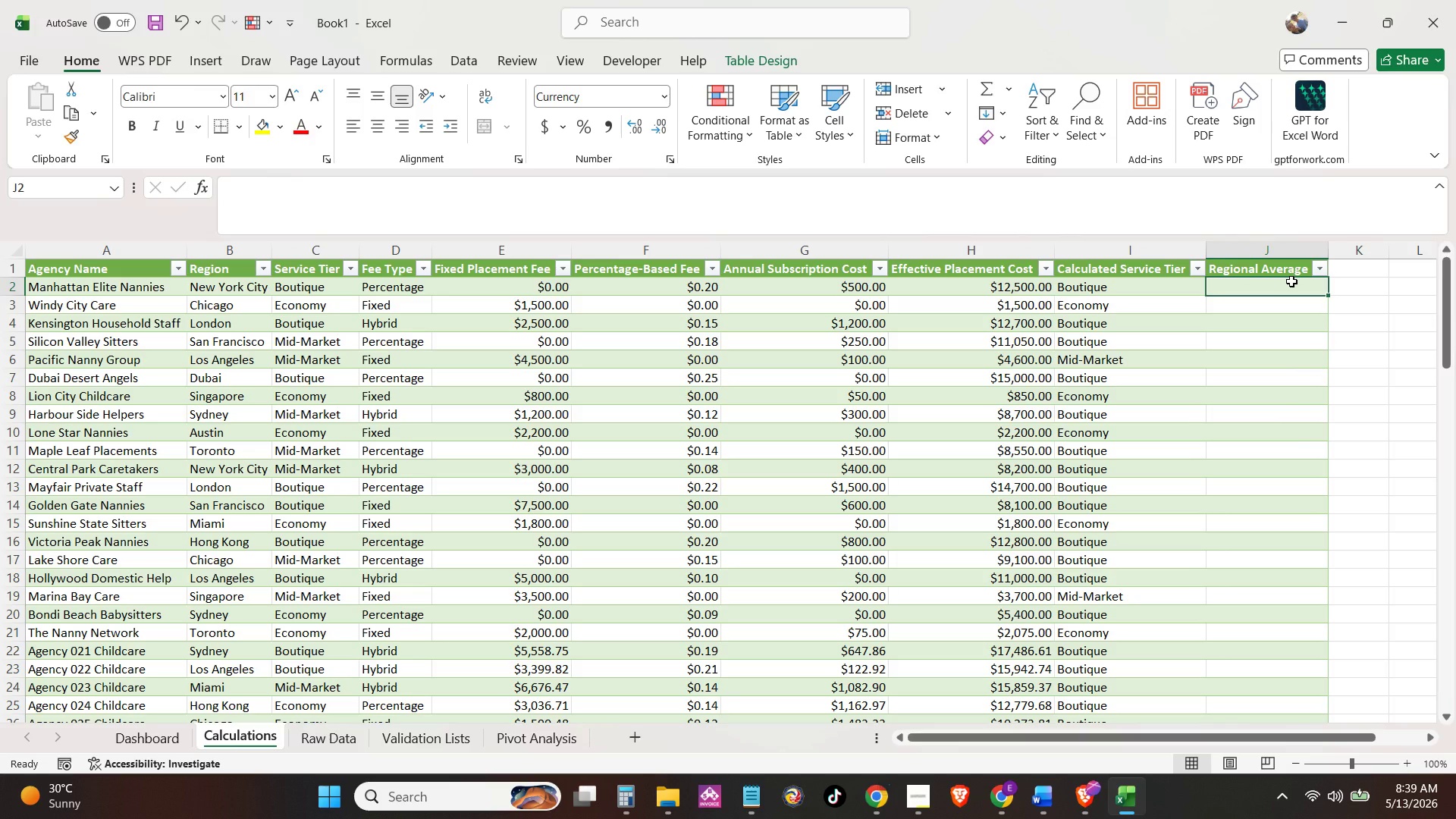 
scroll: coordinate [468, 466], scroll_direction: up, amount: 4.0
 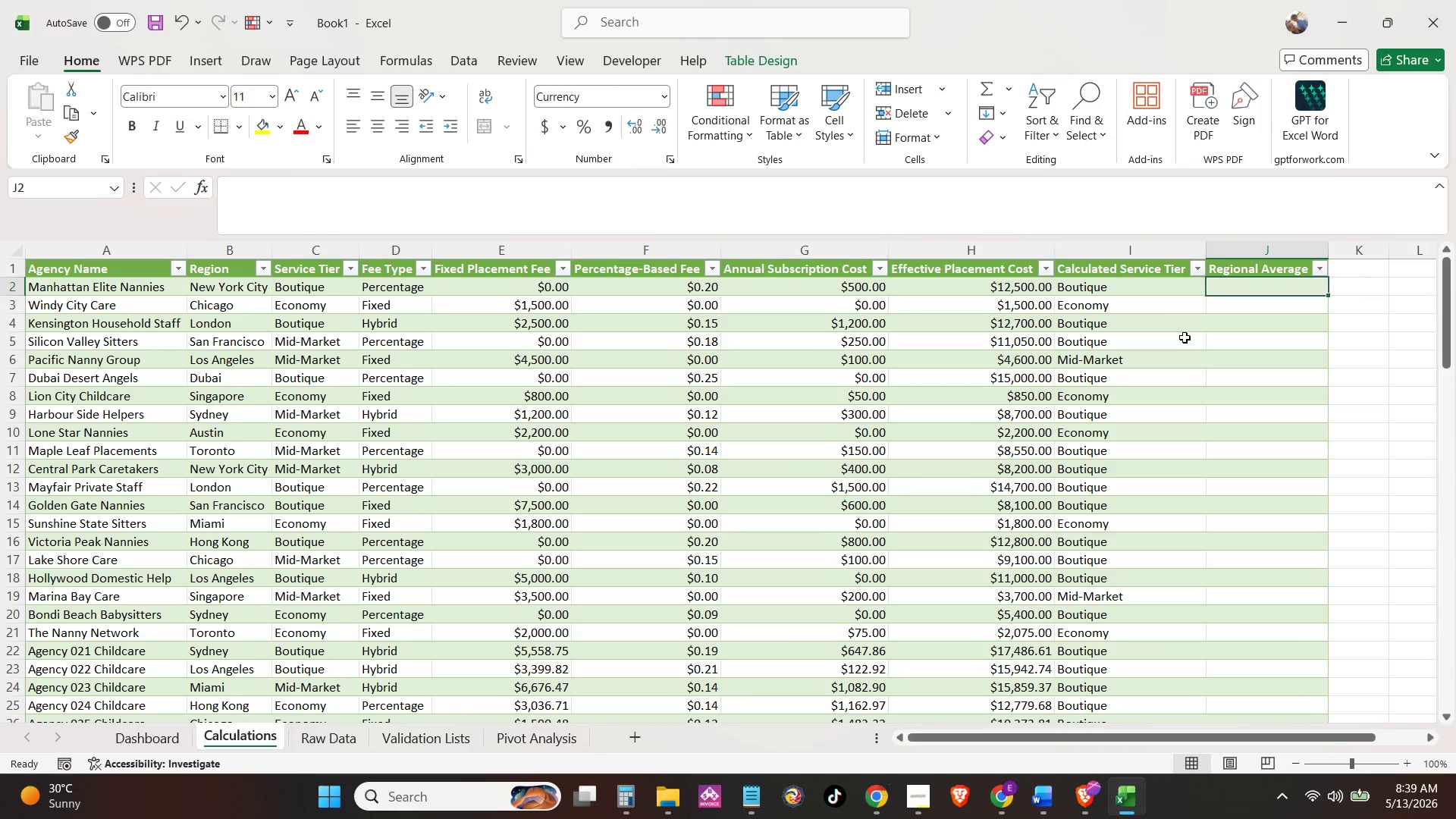 
type(=IFER)
key(Tab)
type(AVER)
 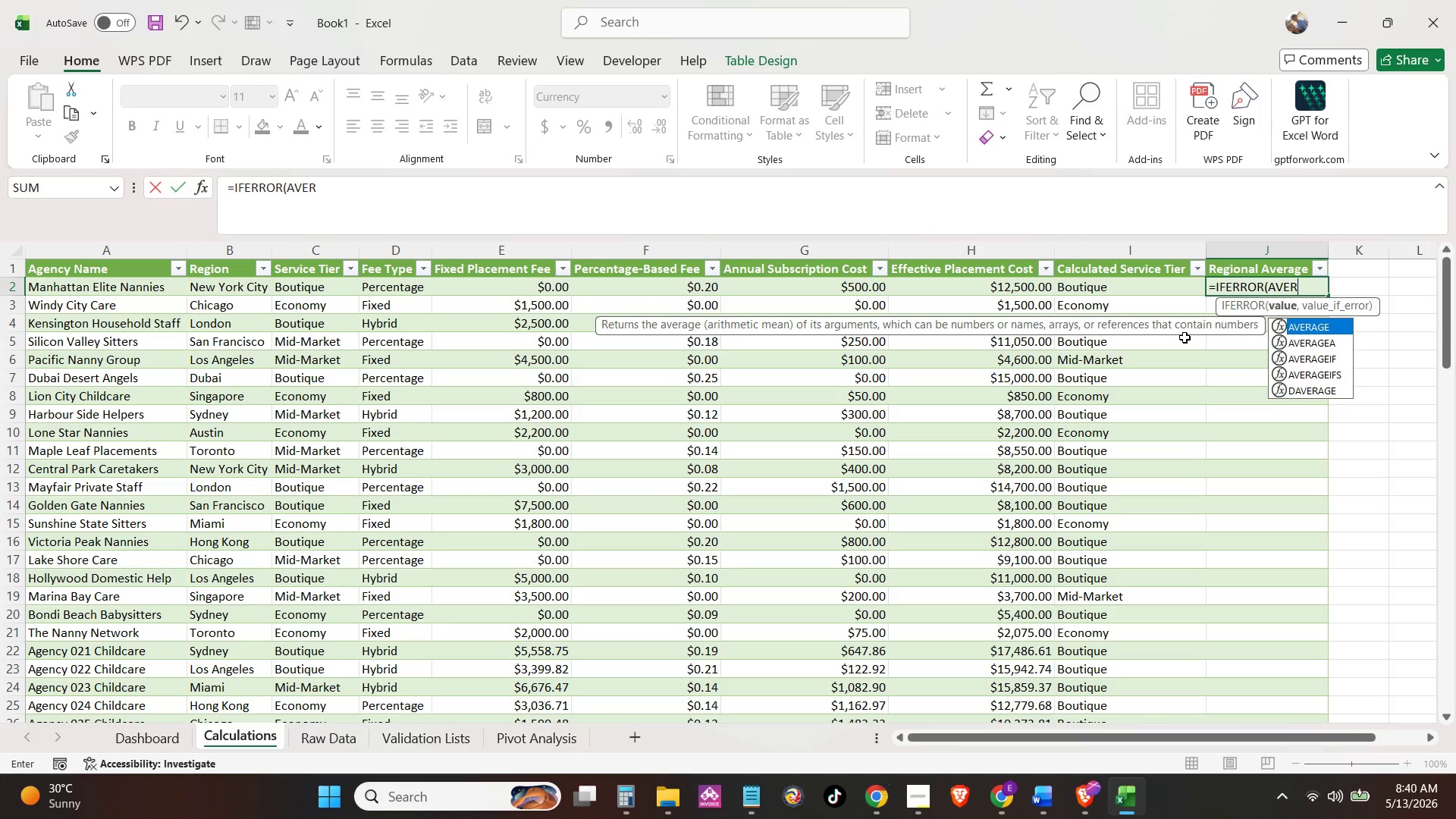 
key(ArrowDown)
 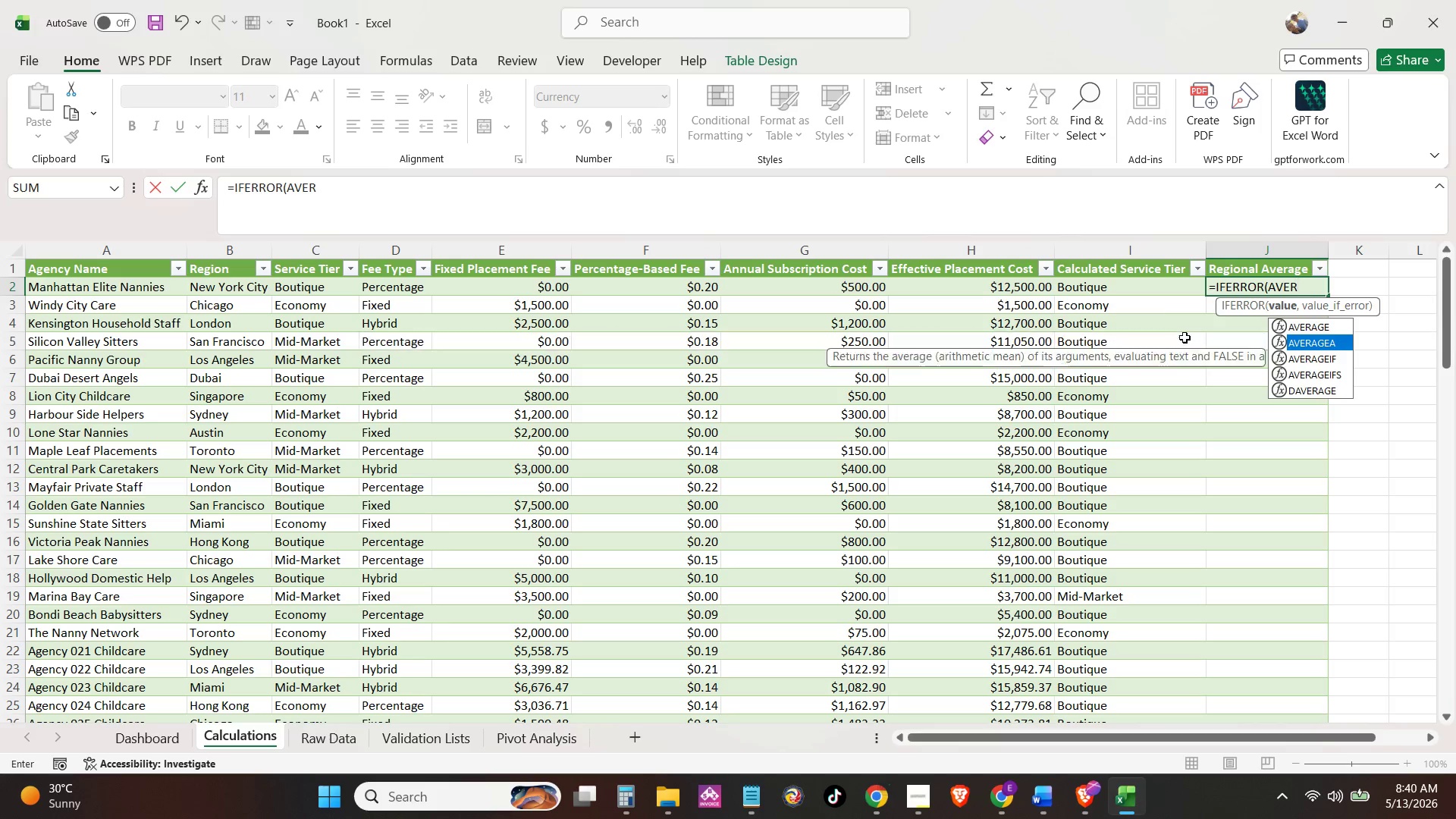 
key(ArrowDown)
 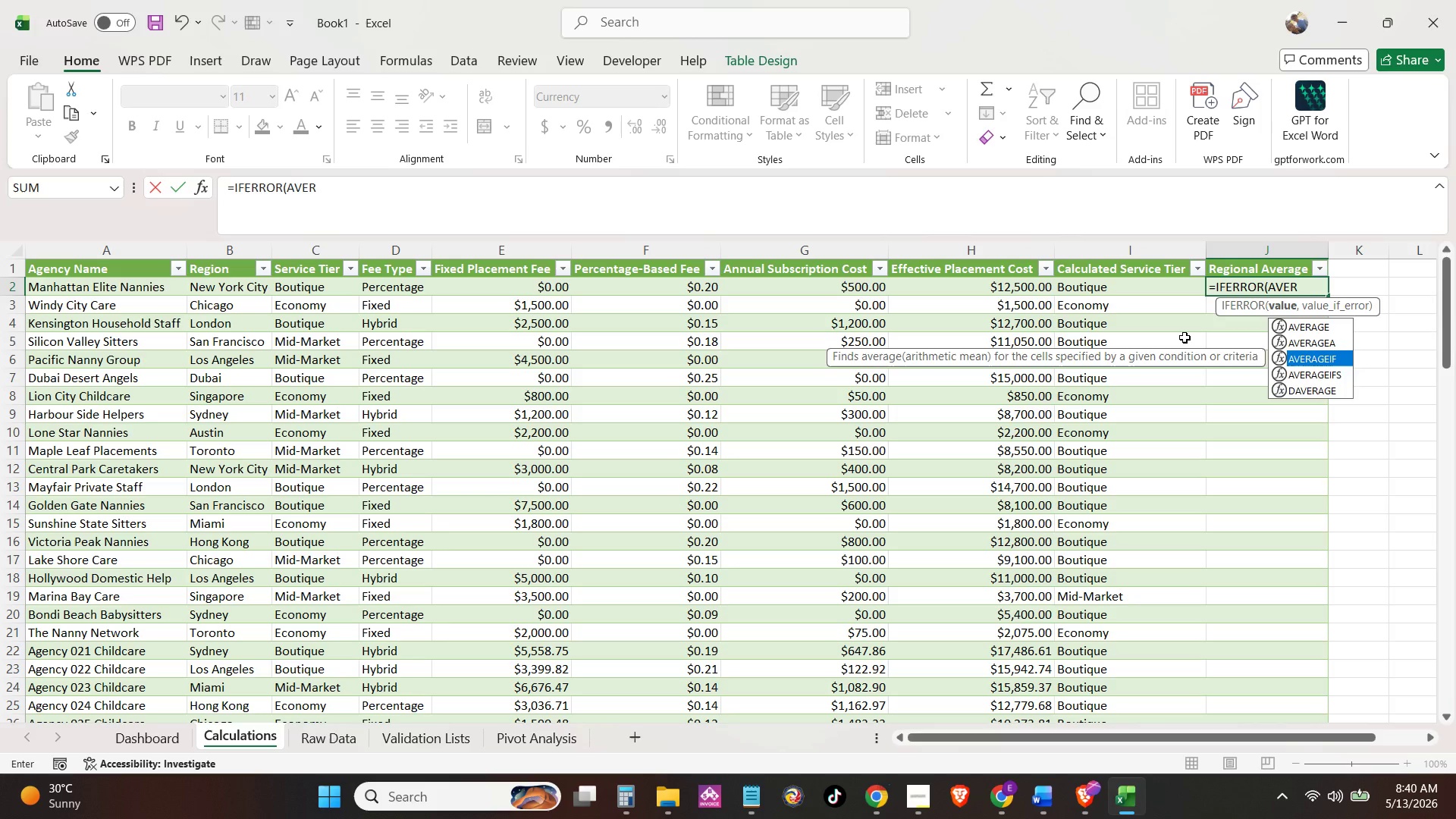 
key(Tab)
 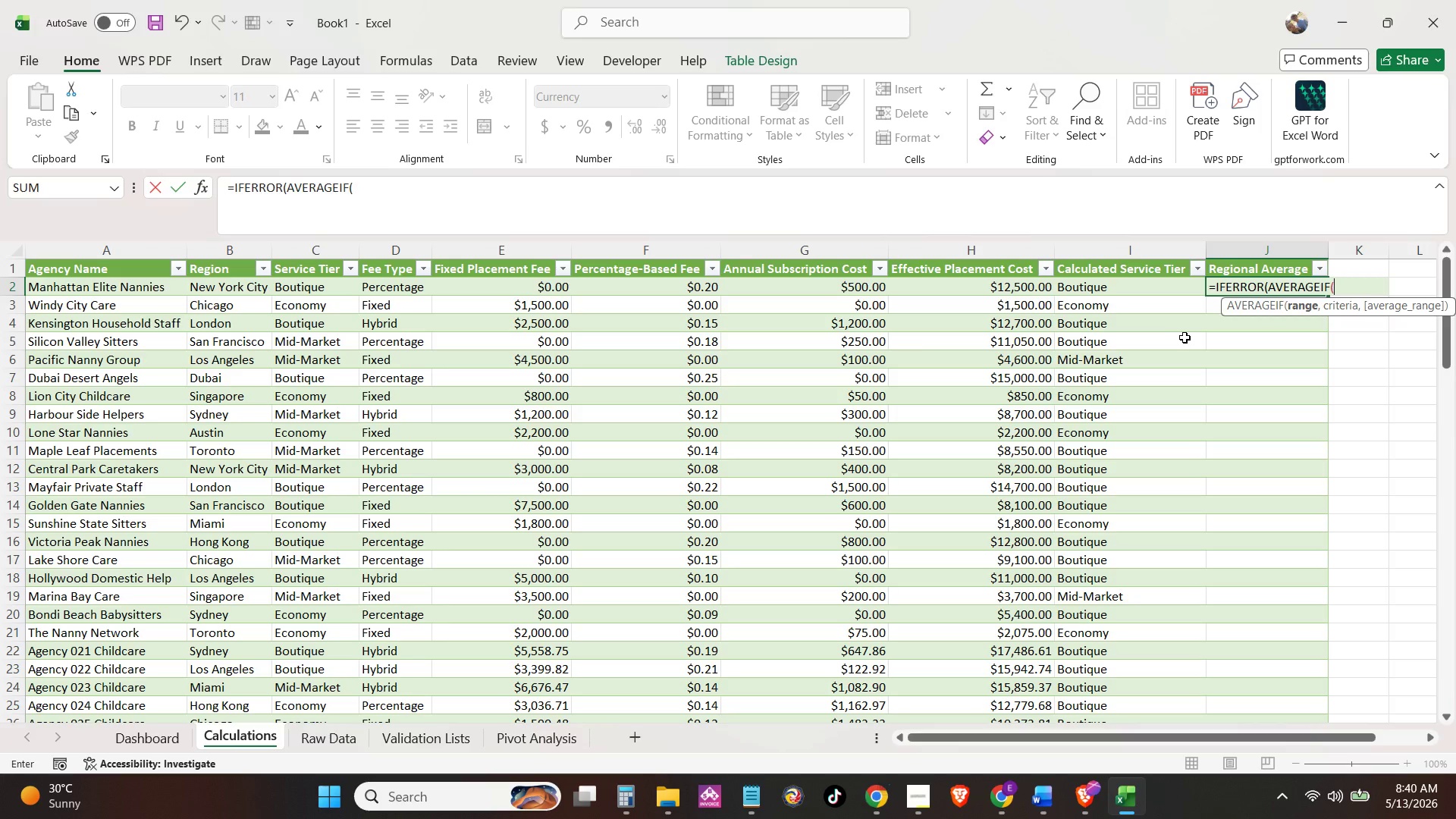 
wait(10.25)
 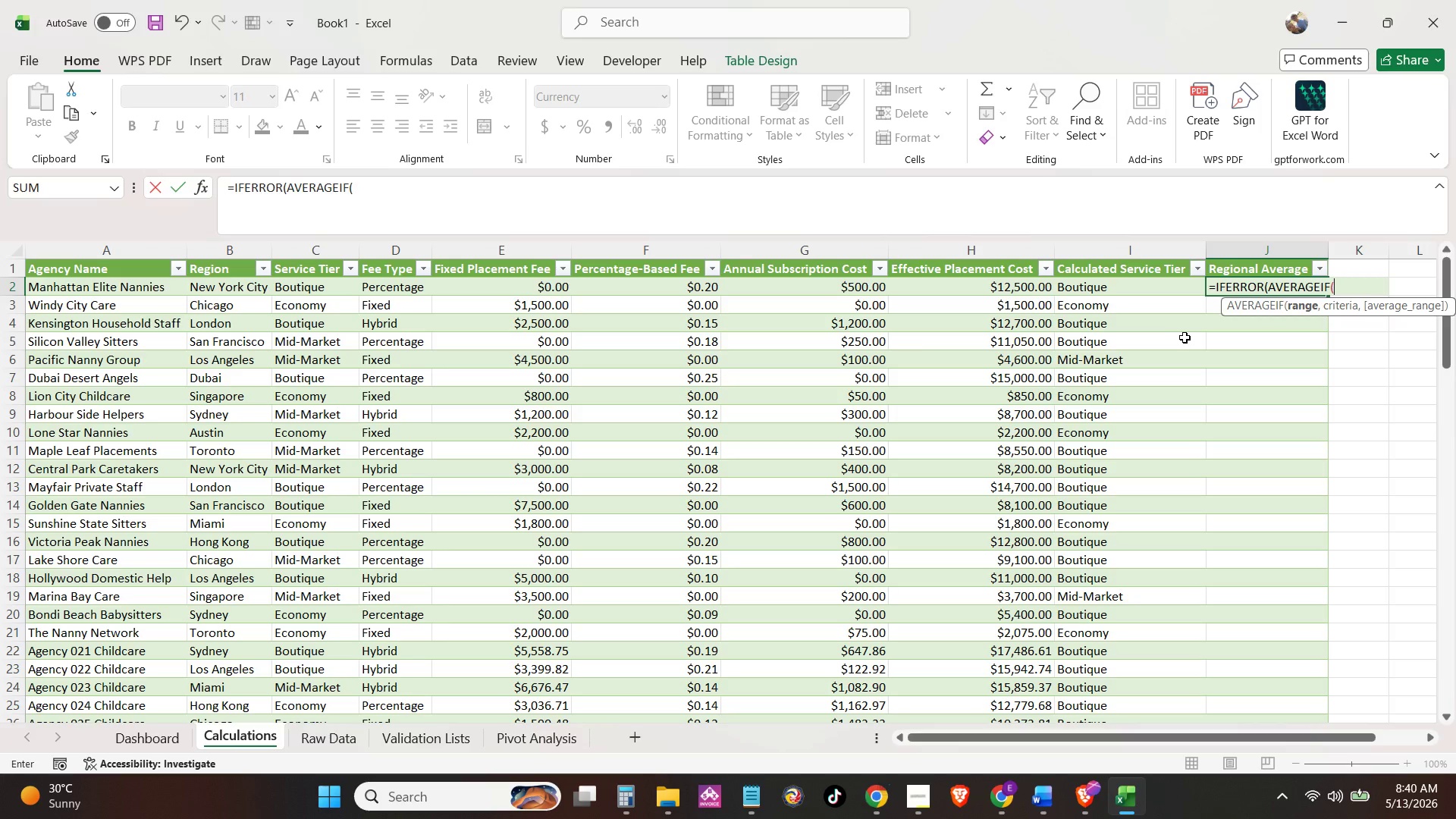 
hold_key(key=ShiftLeft, duration=1.02)
 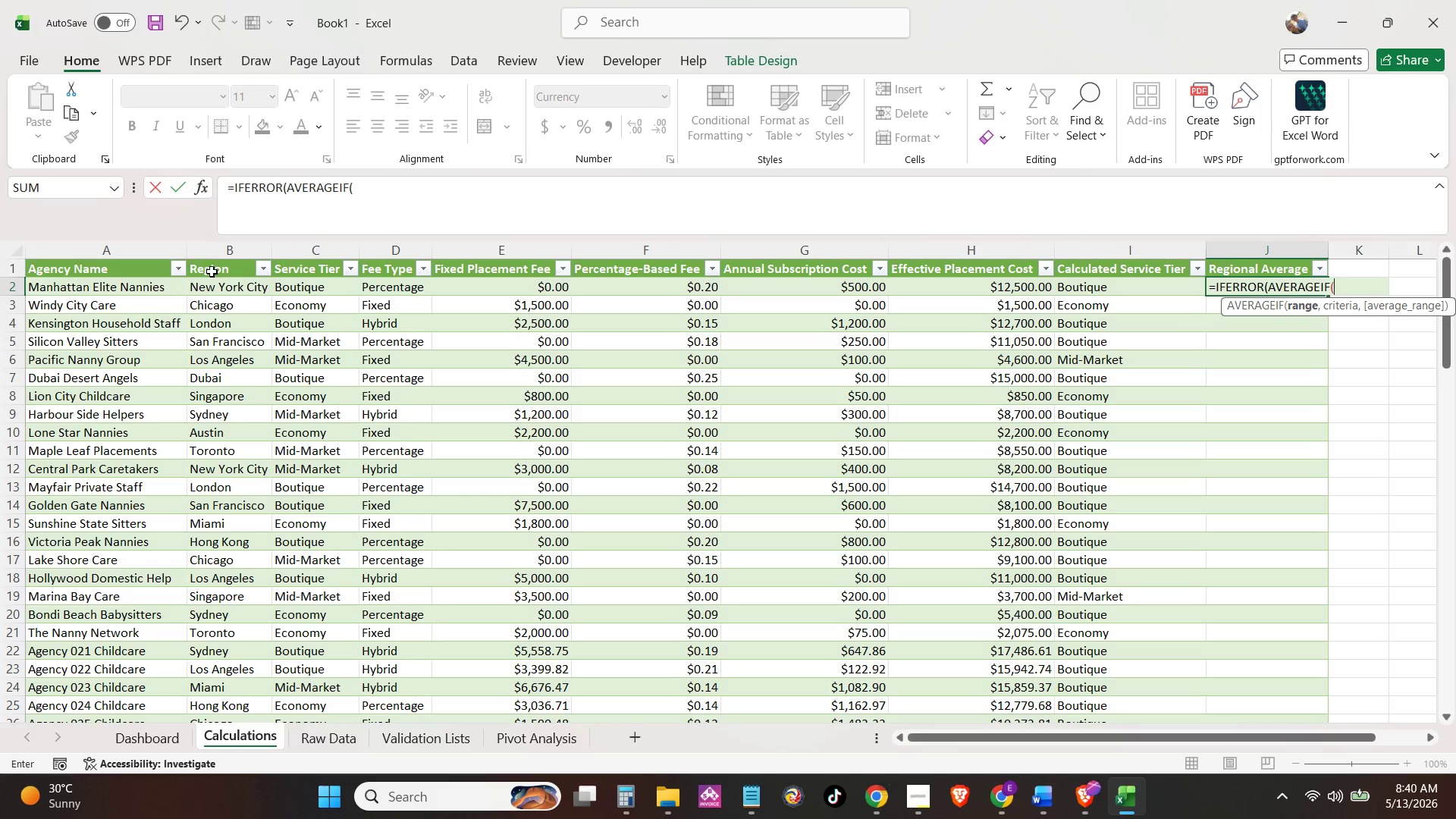 
left_click([215, 267])
 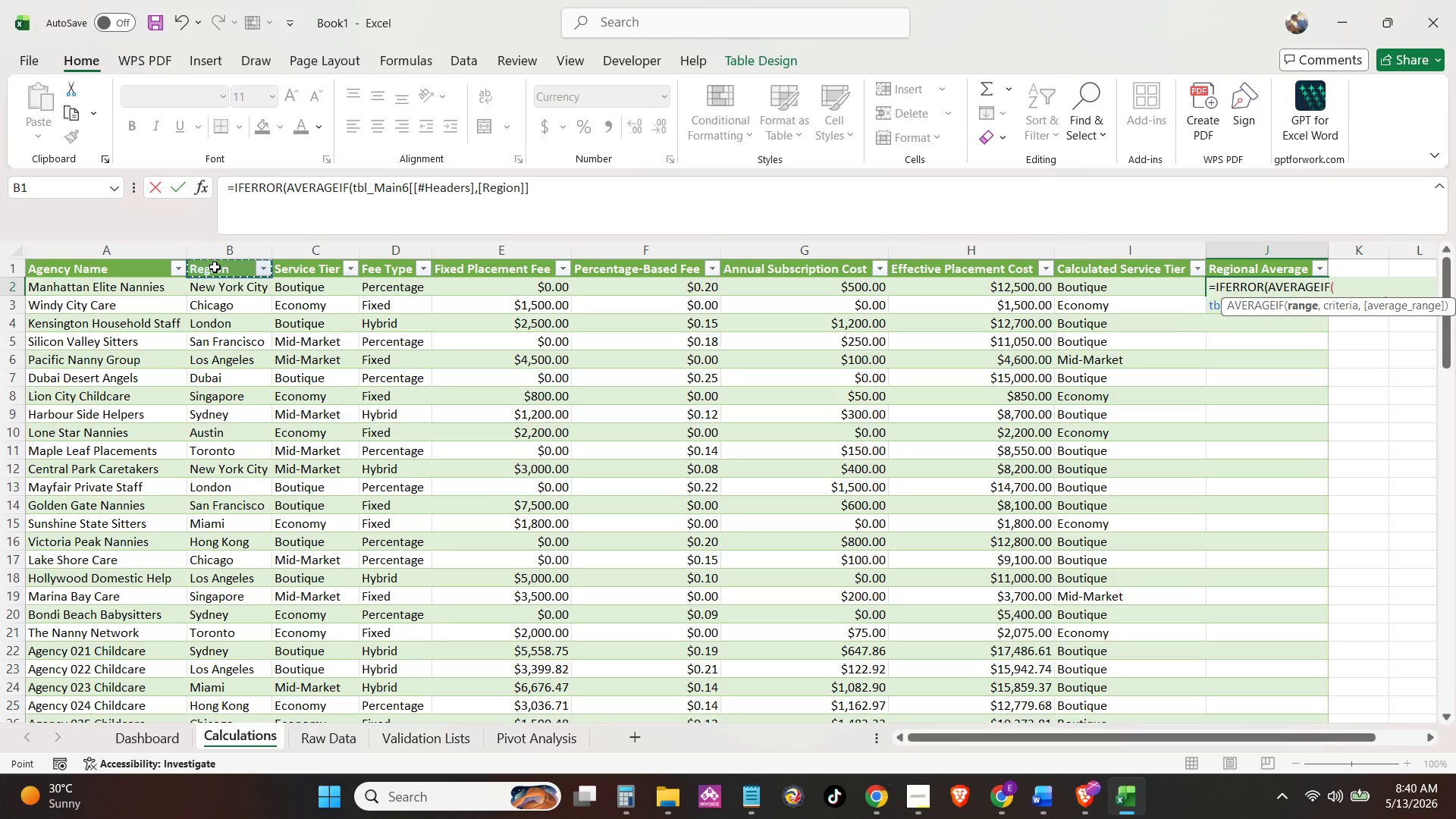 
left_click([215, 248])
 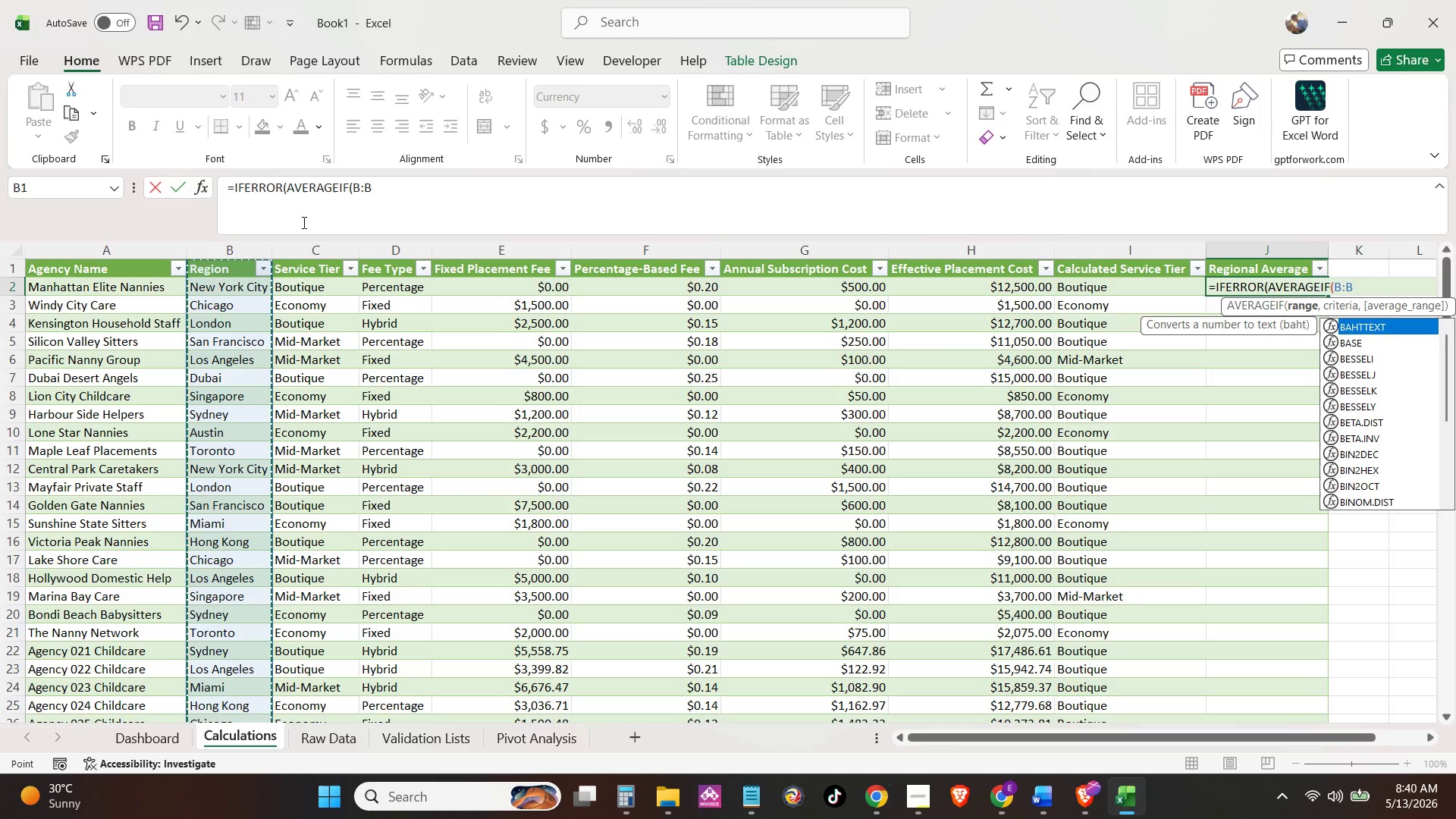 
left_click([255, 293])
 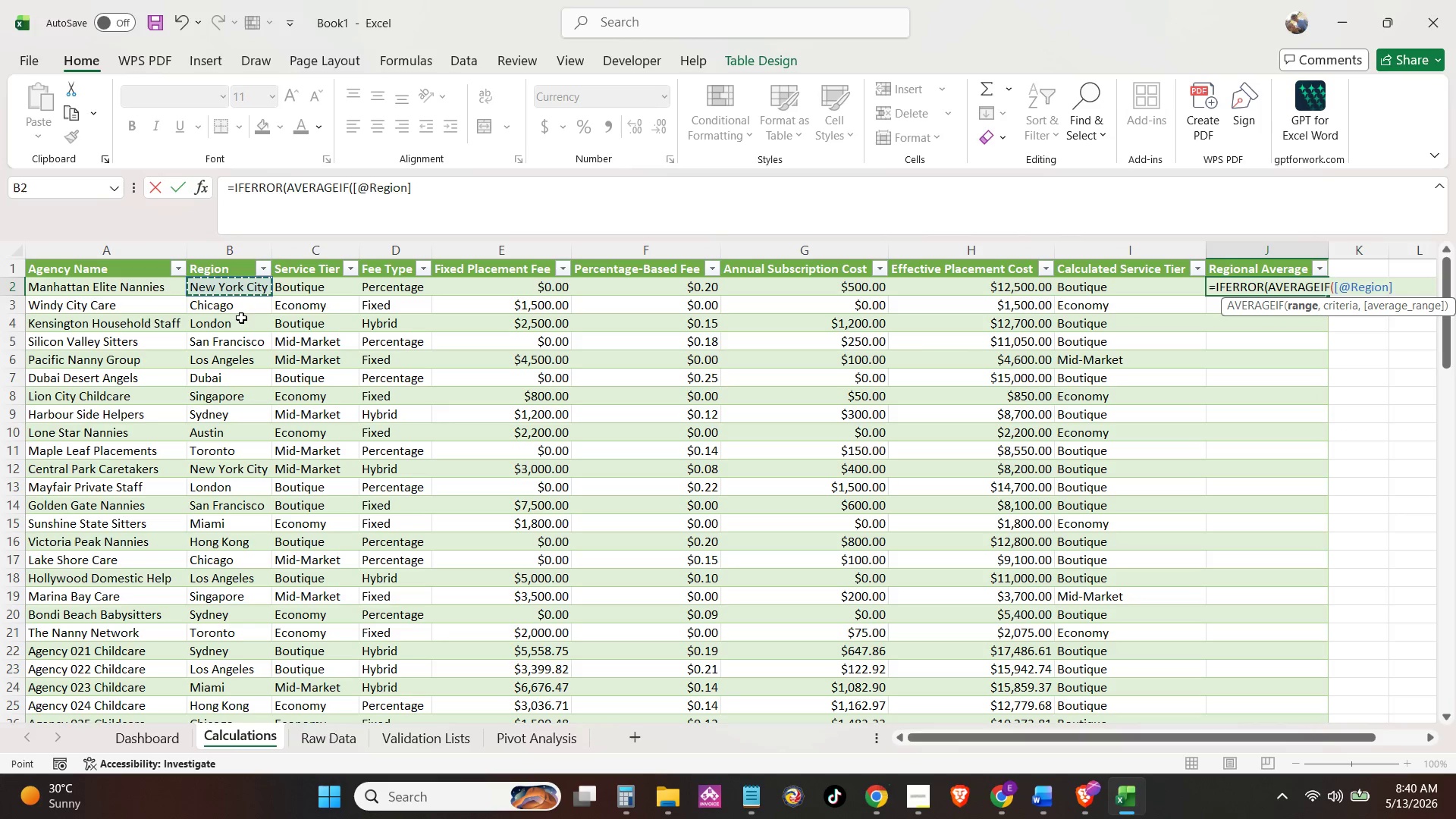 
left_click([241, 321])
 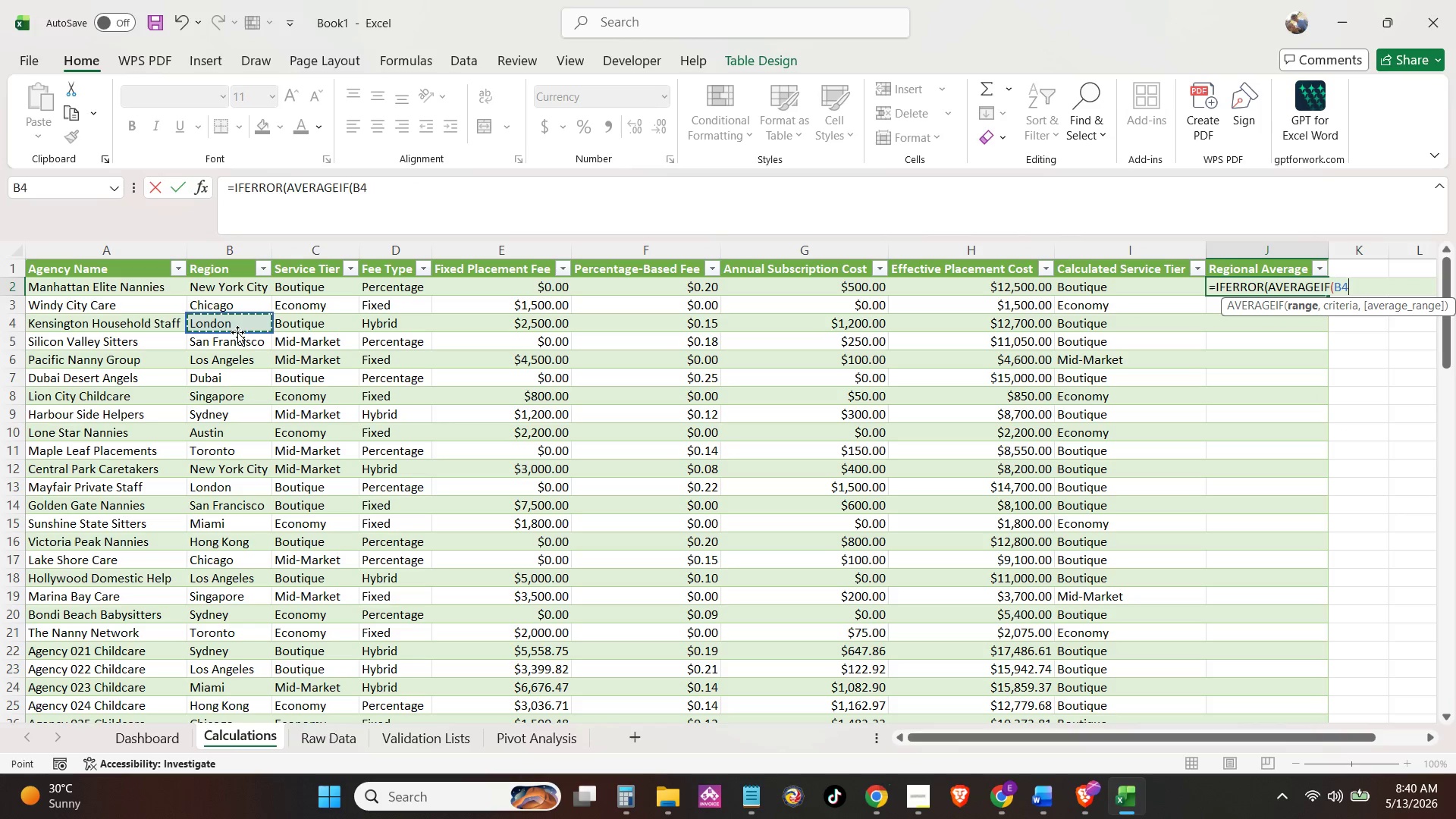 
left_click([237, 332])
 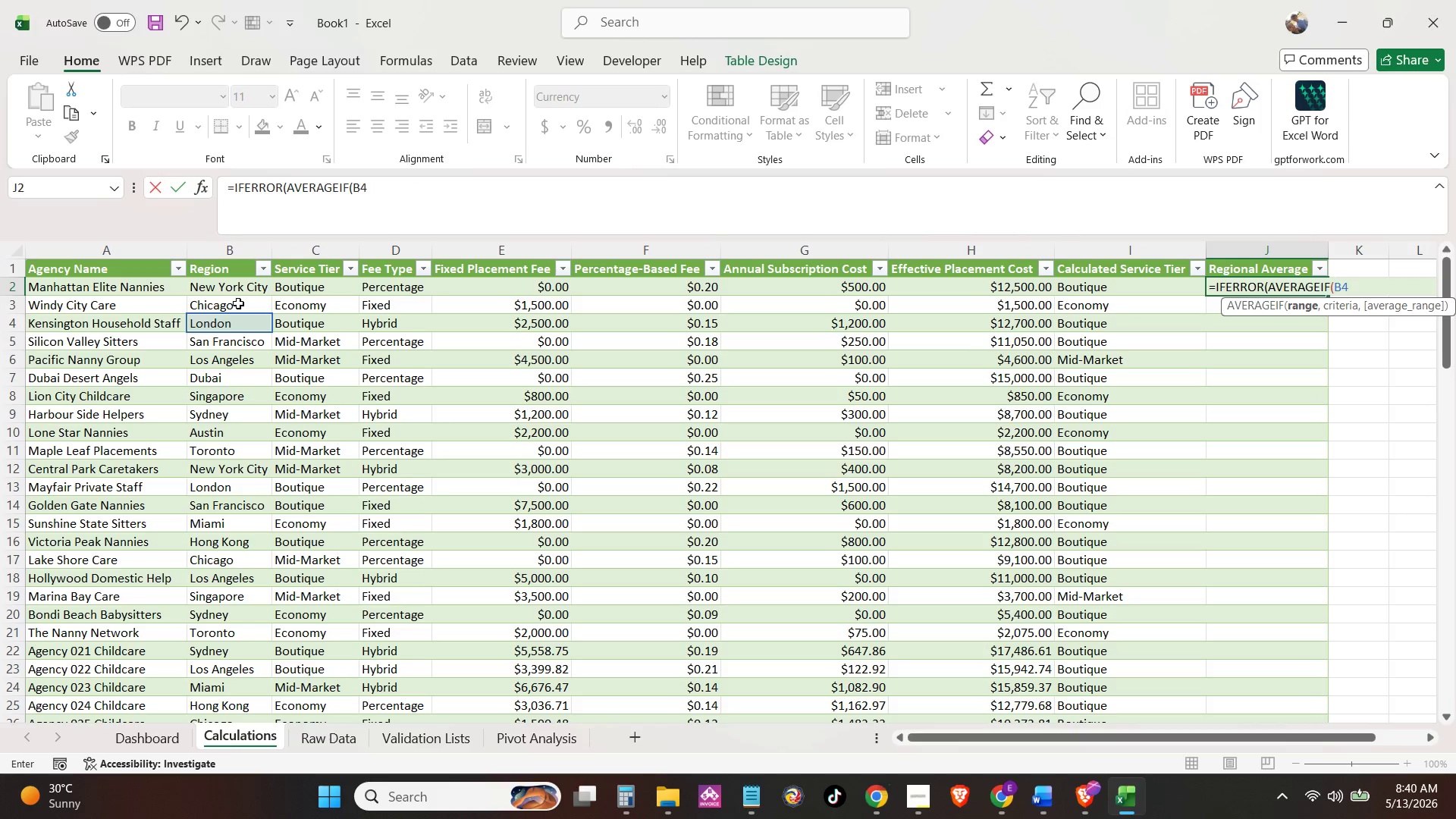 
left_click([238, 303])
 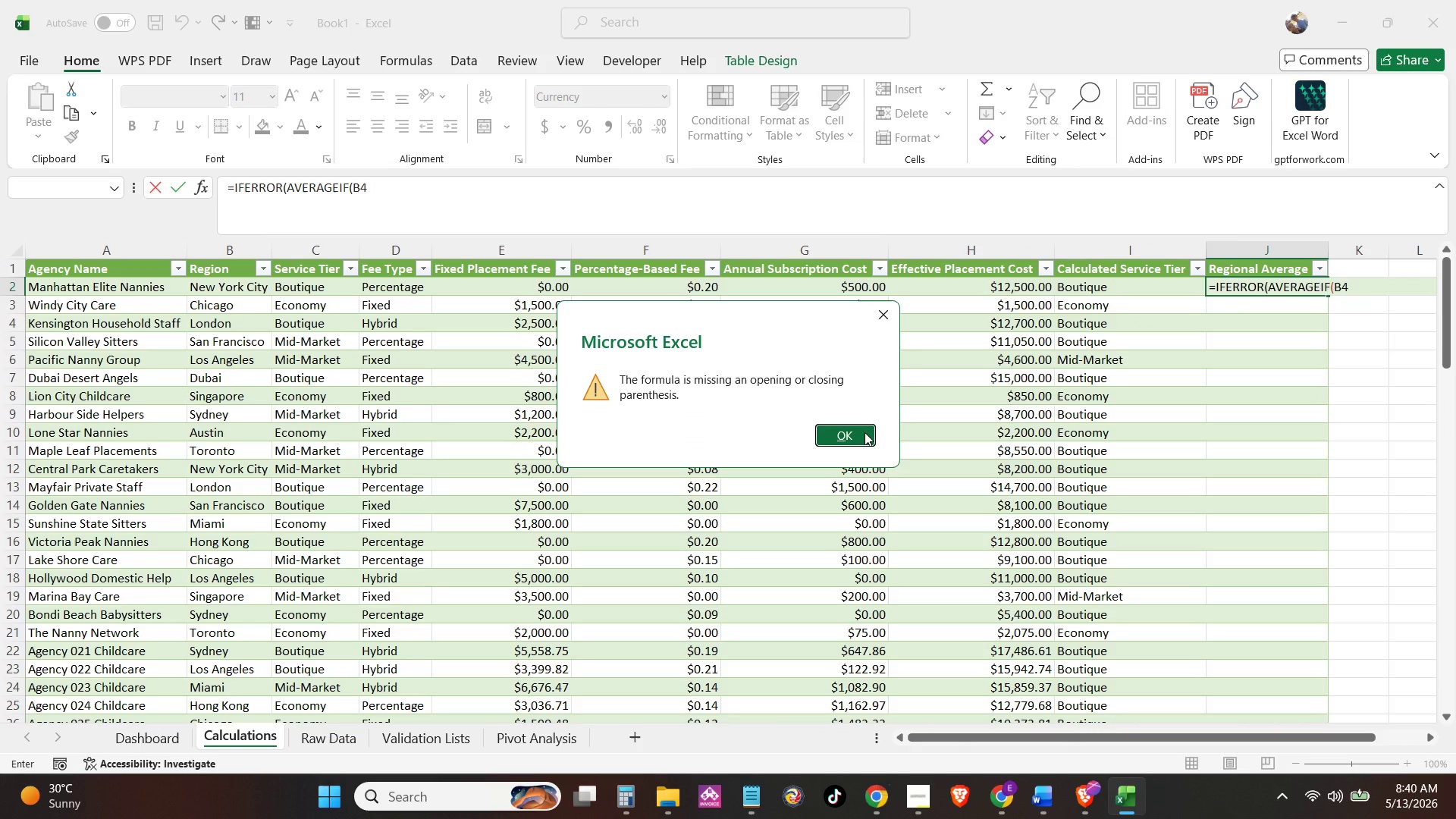 
left_click([864, 433])
 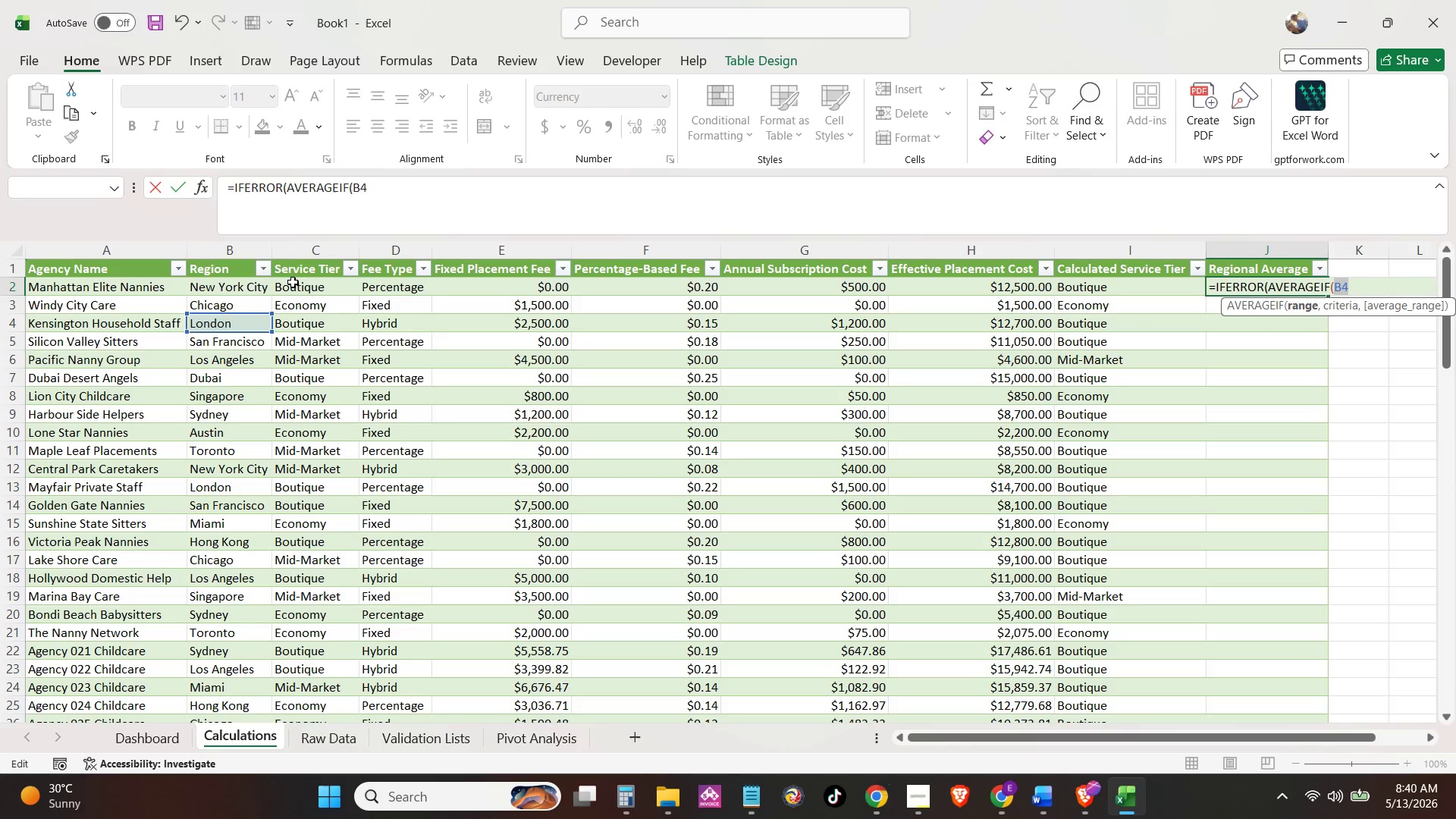 
left_click([253, 288])
 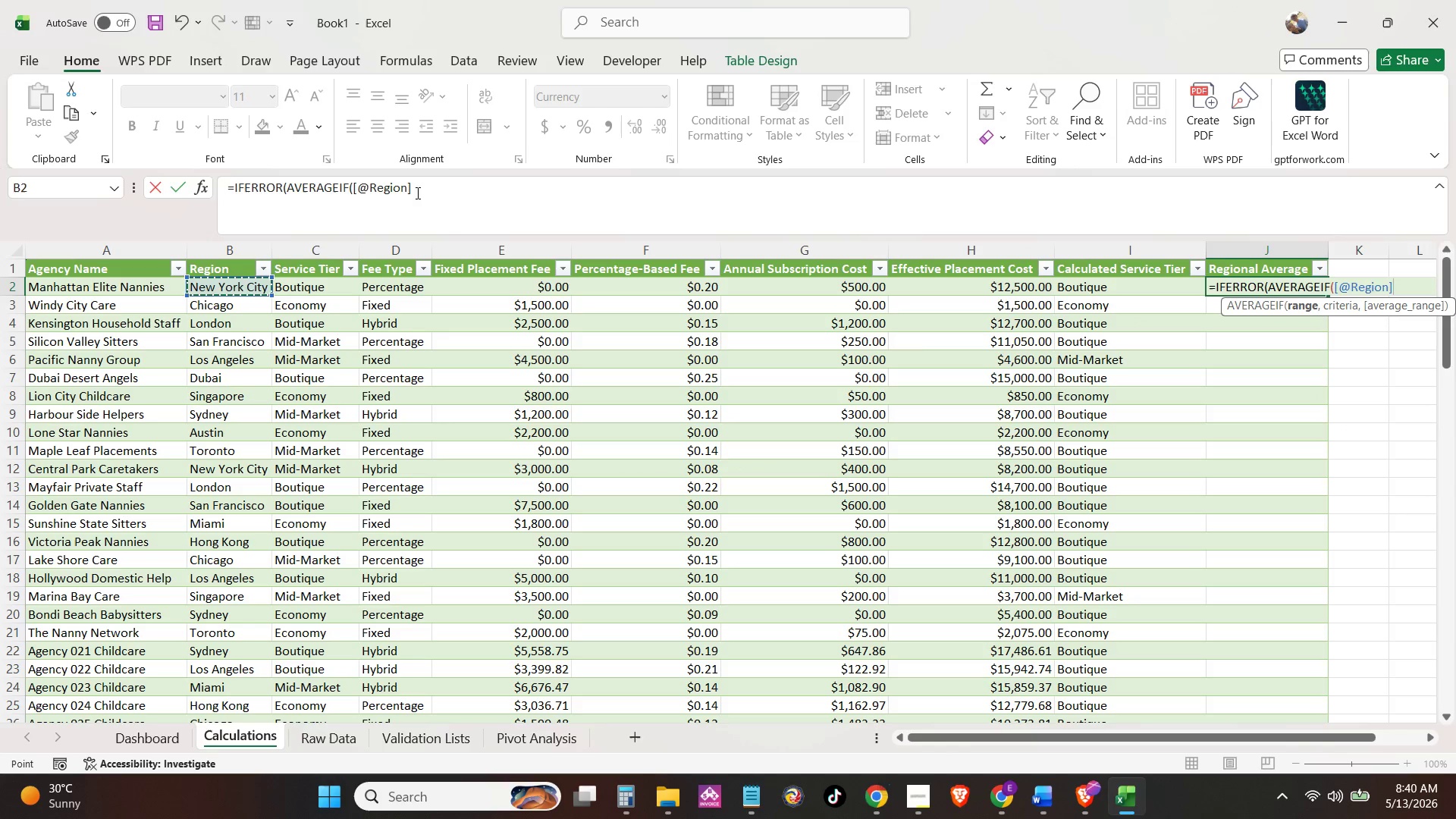 
left_click([416, 193])
 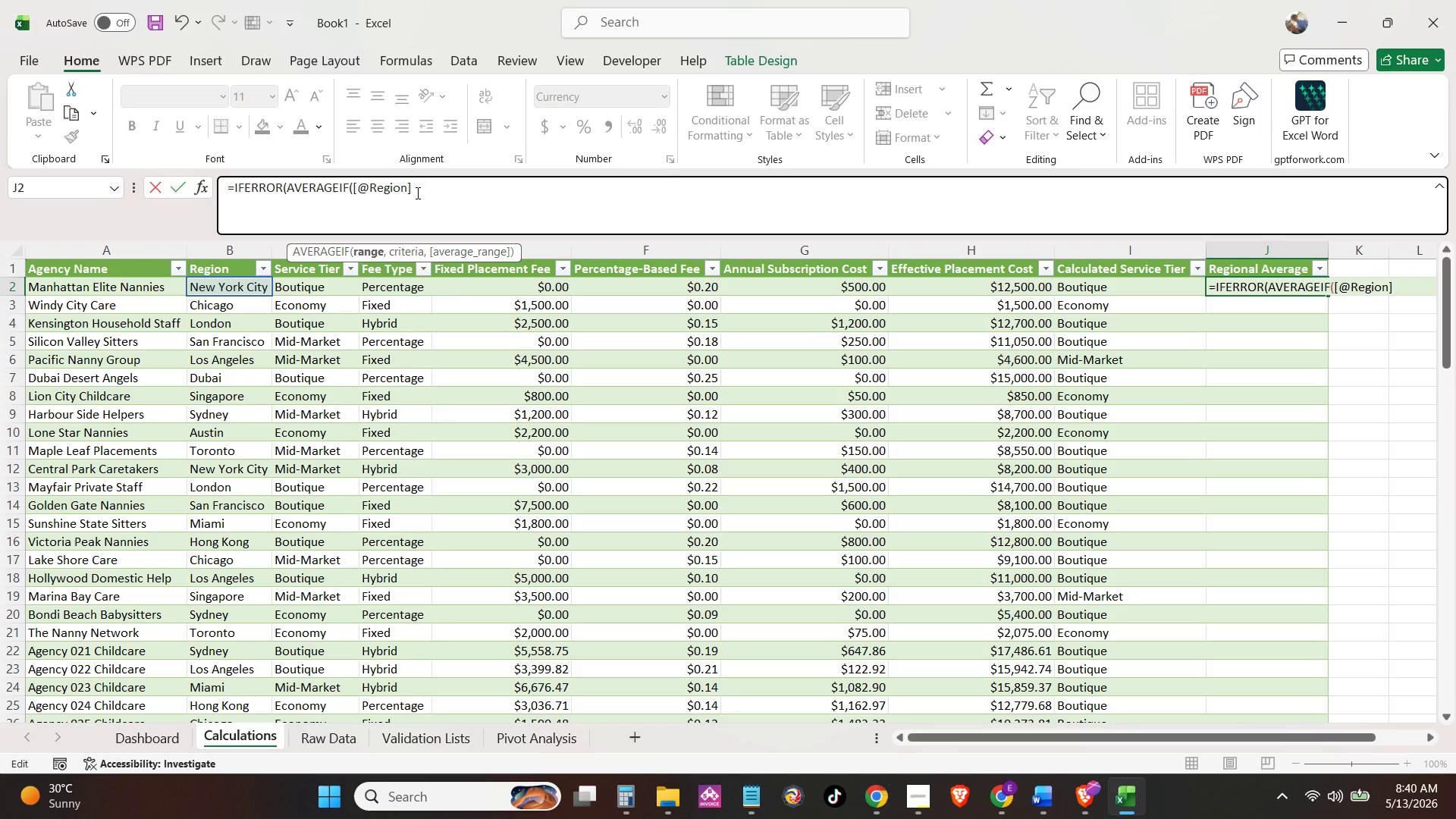 
key(Backspace)
key(Backspace)
key(Backspace)
key(Backspace)
key(Backspace)
key(Backspace)
key(Backspace)
key(Backspace)
key(Backspace)
type($B$2:$B$101)
 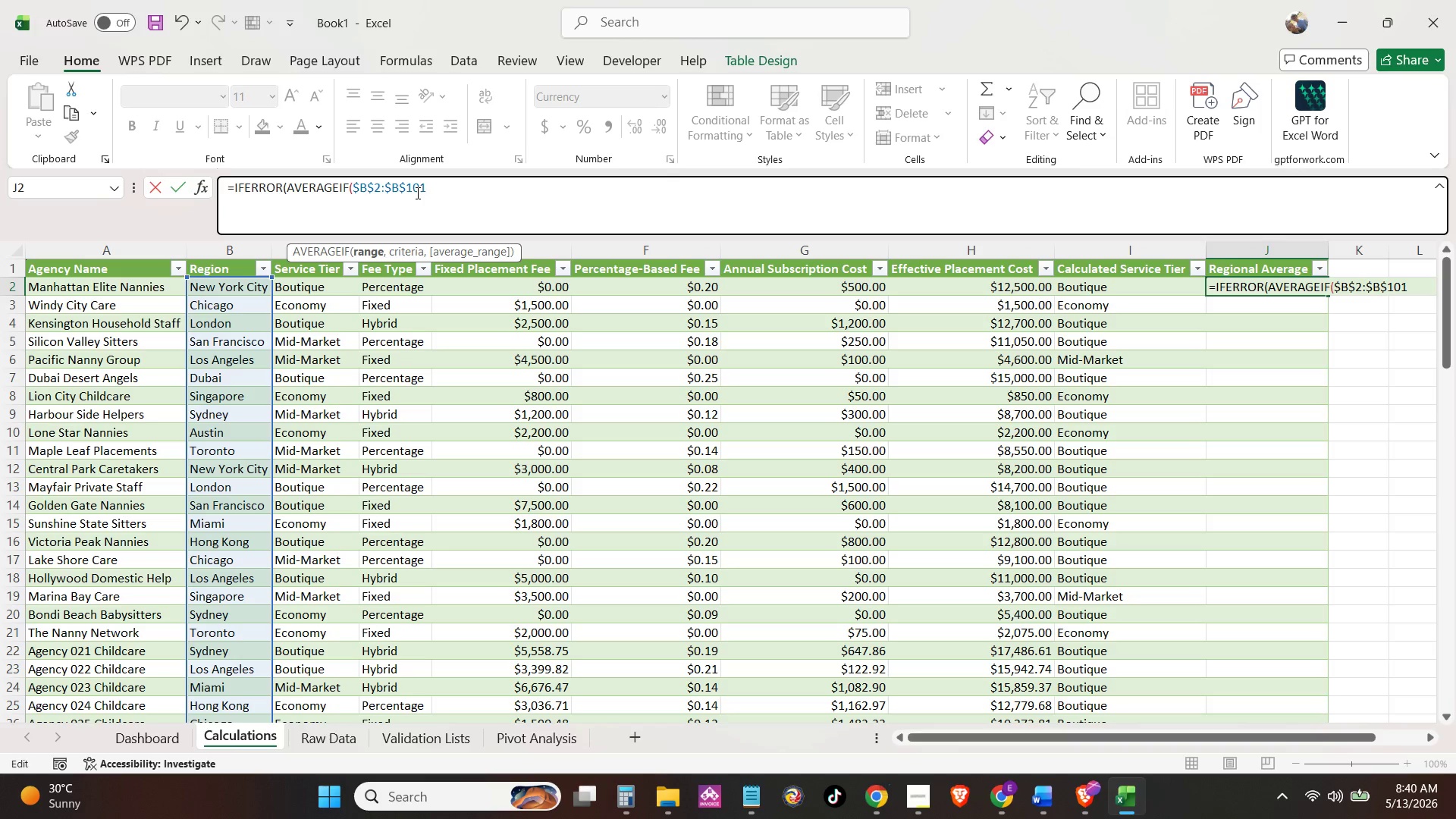 
scroll: coordinate [428, 440], scroll_direction: up, amount: 5.0
 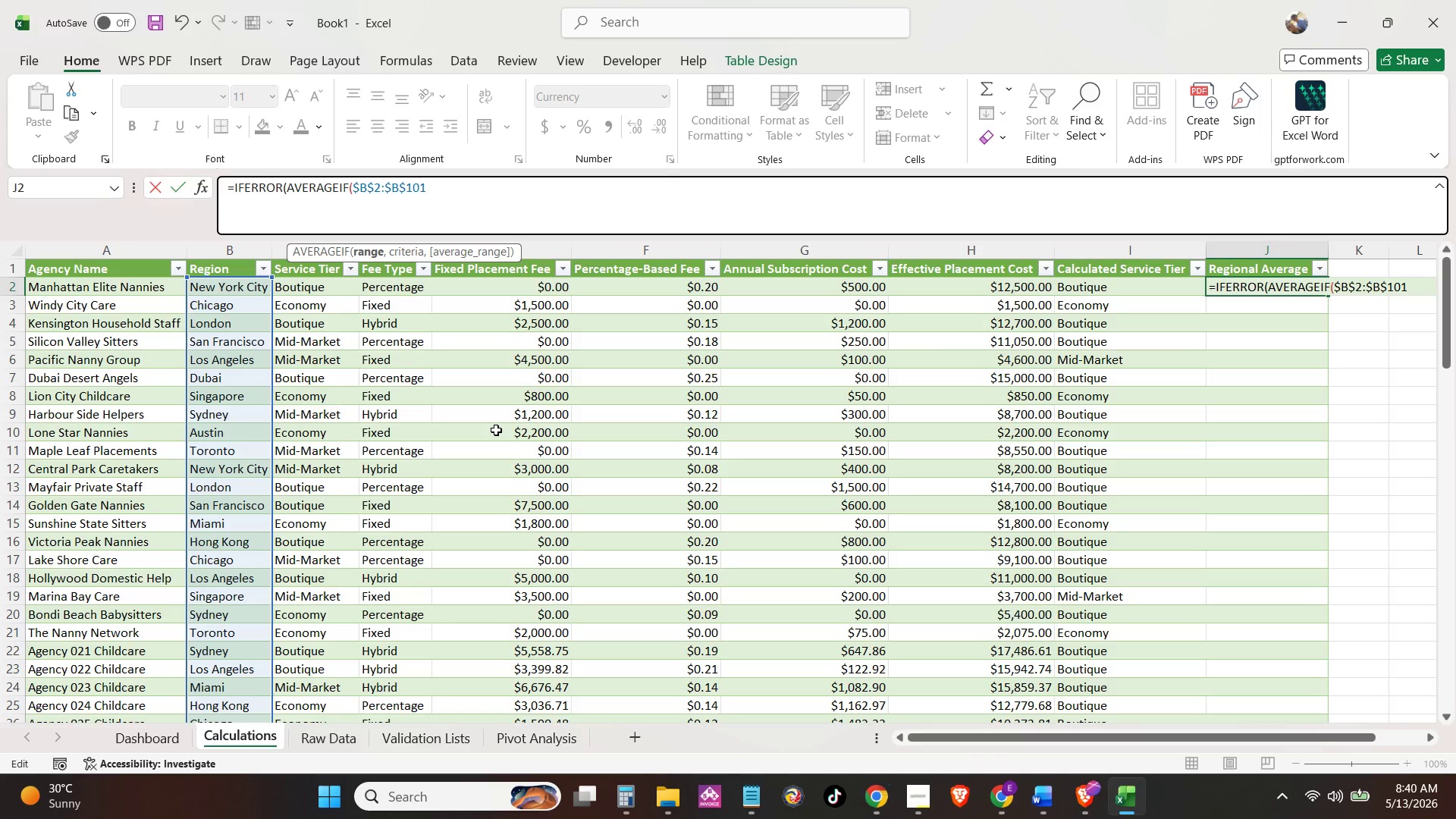 
wait(9.33)
 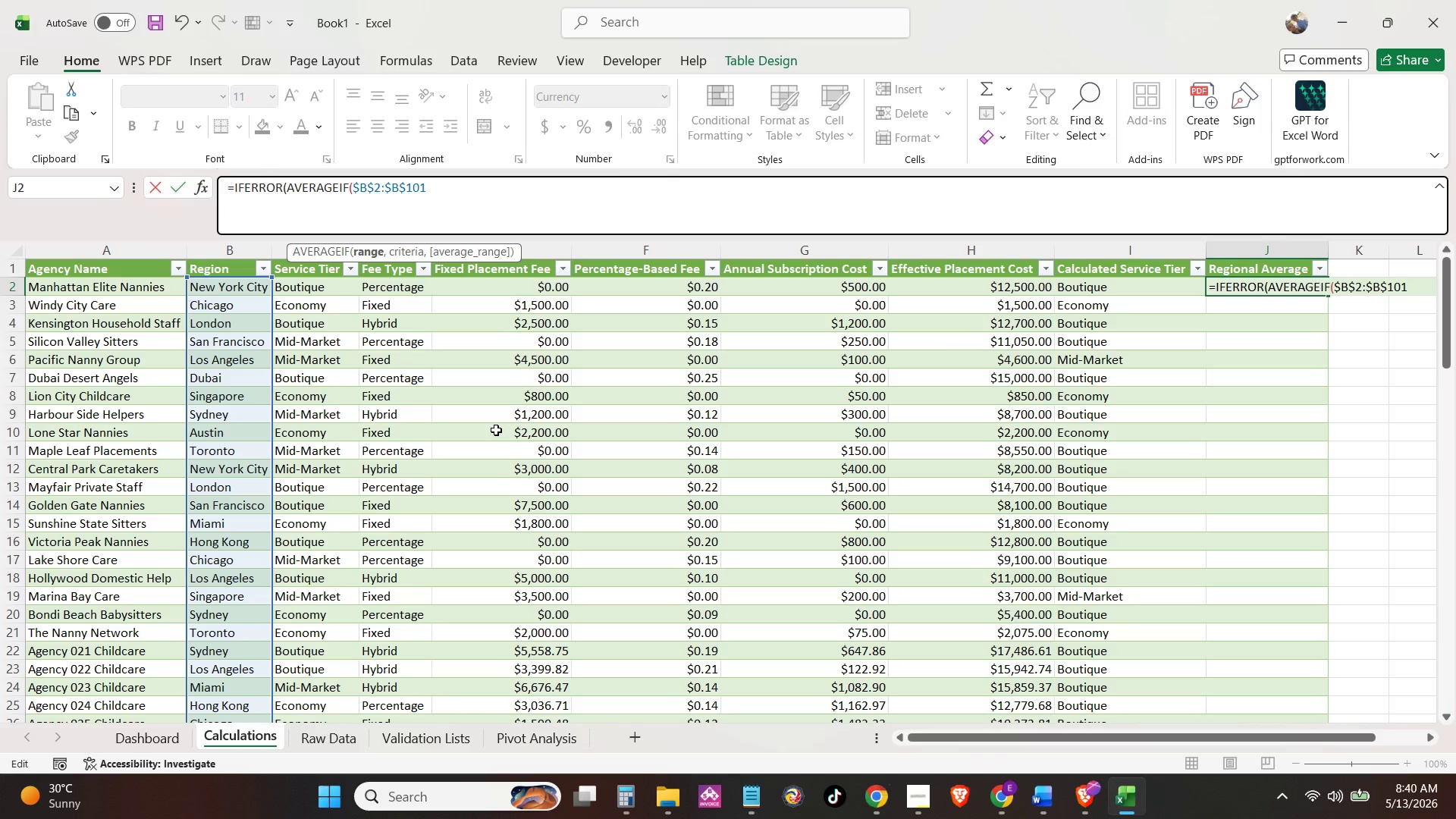 
key(Comma)
 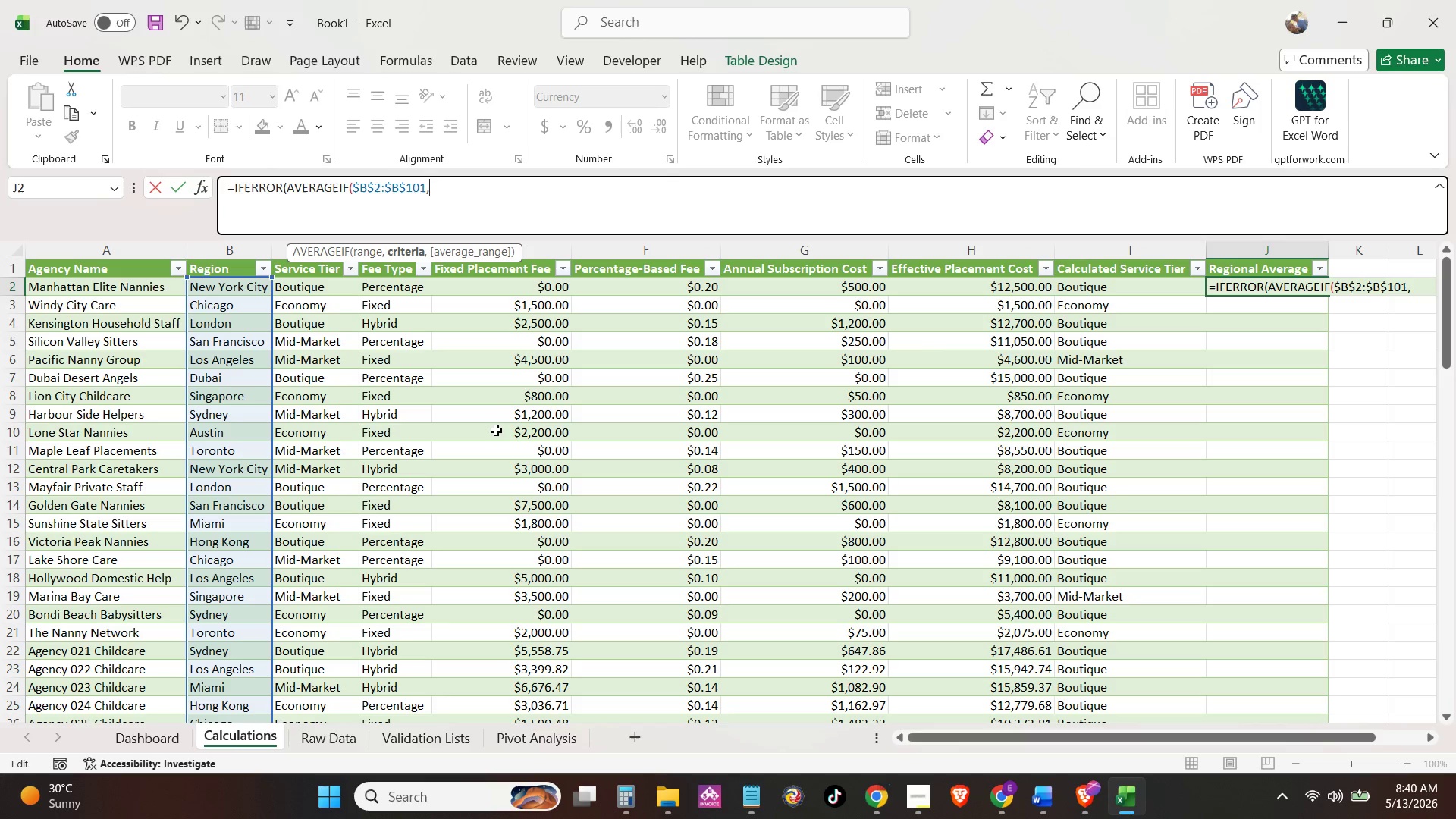 
key(Space)
 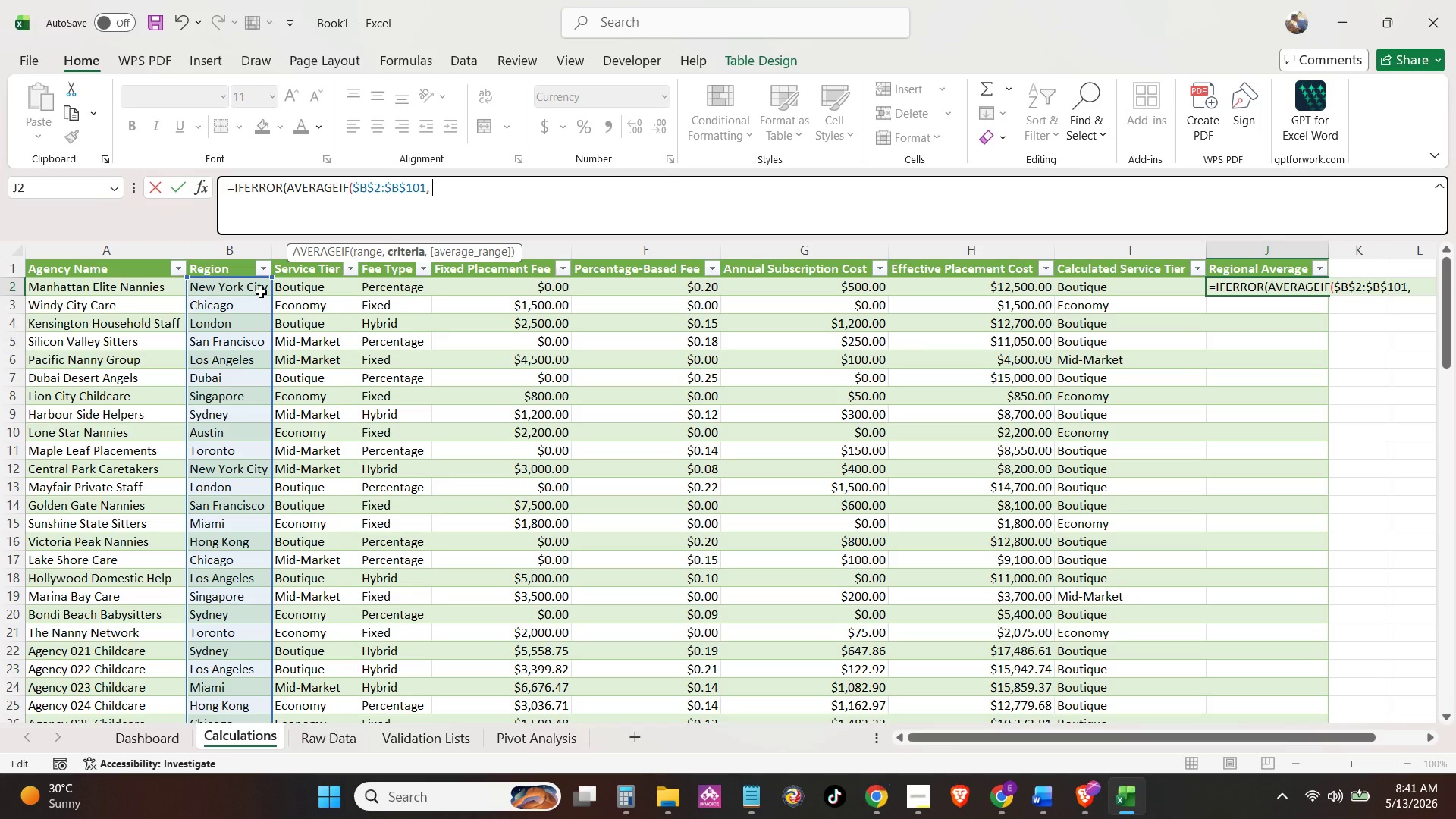 
wait(10.24)
 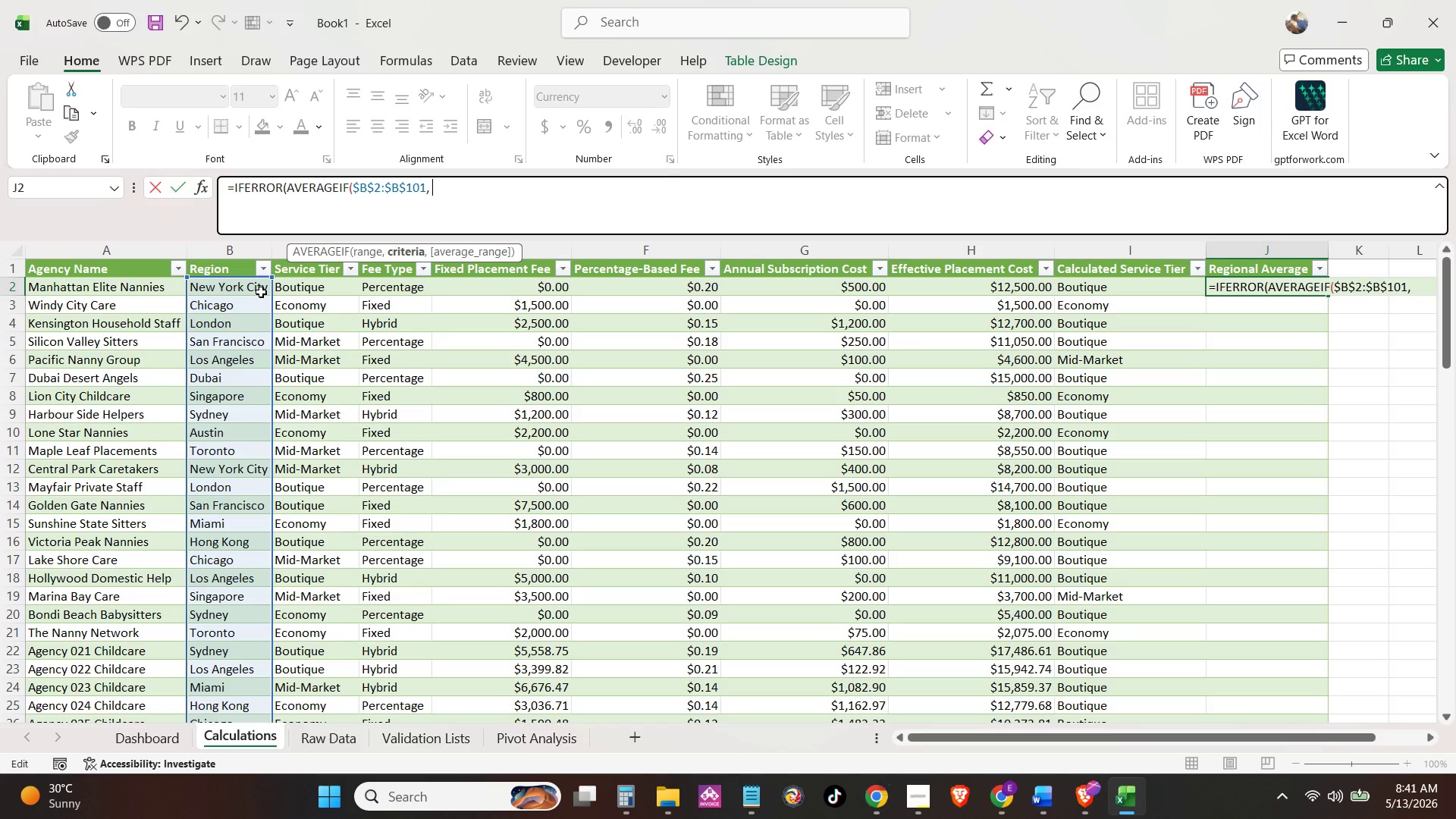 
left_click([255, 289])
 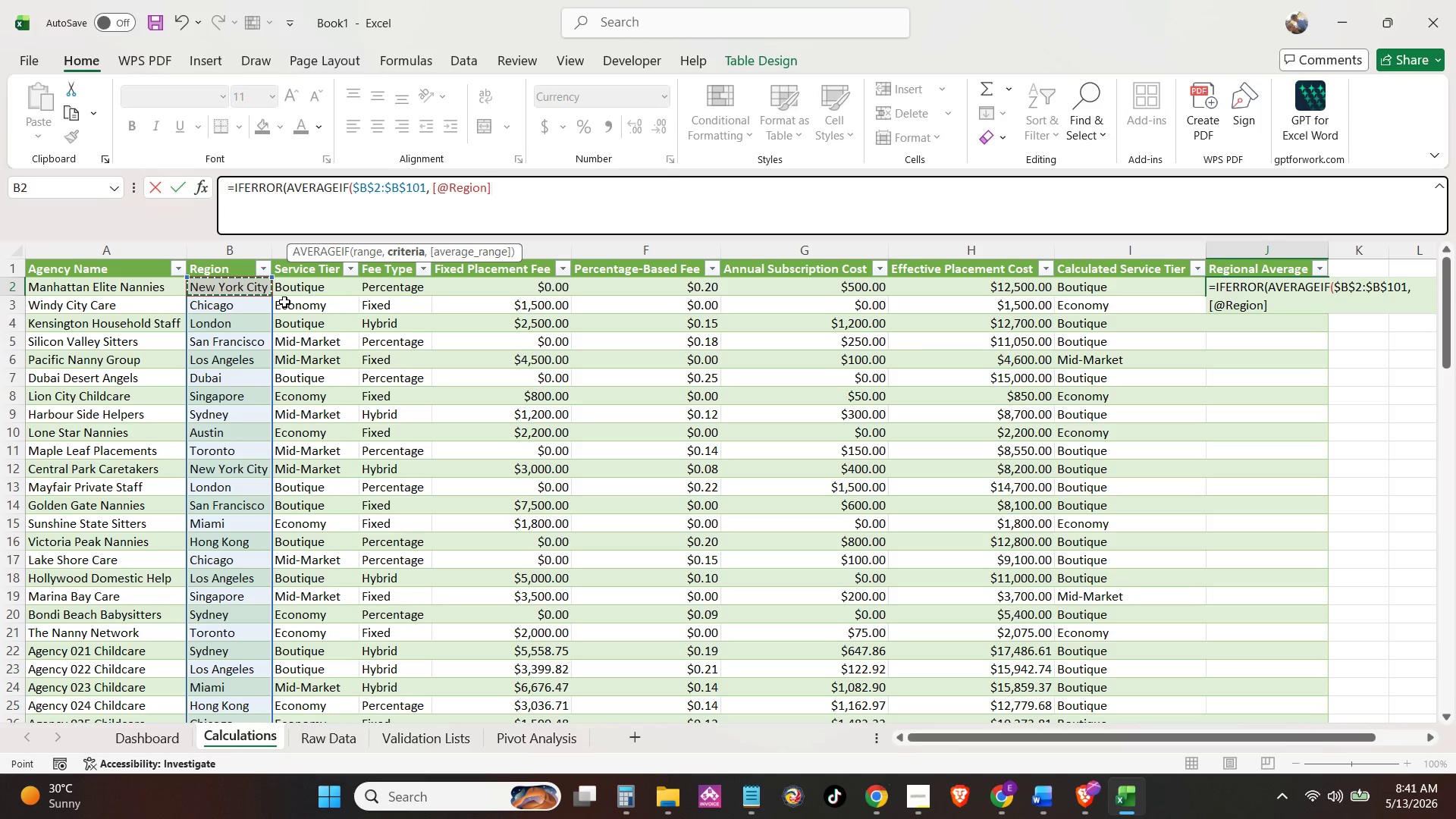 
key(Comma)
 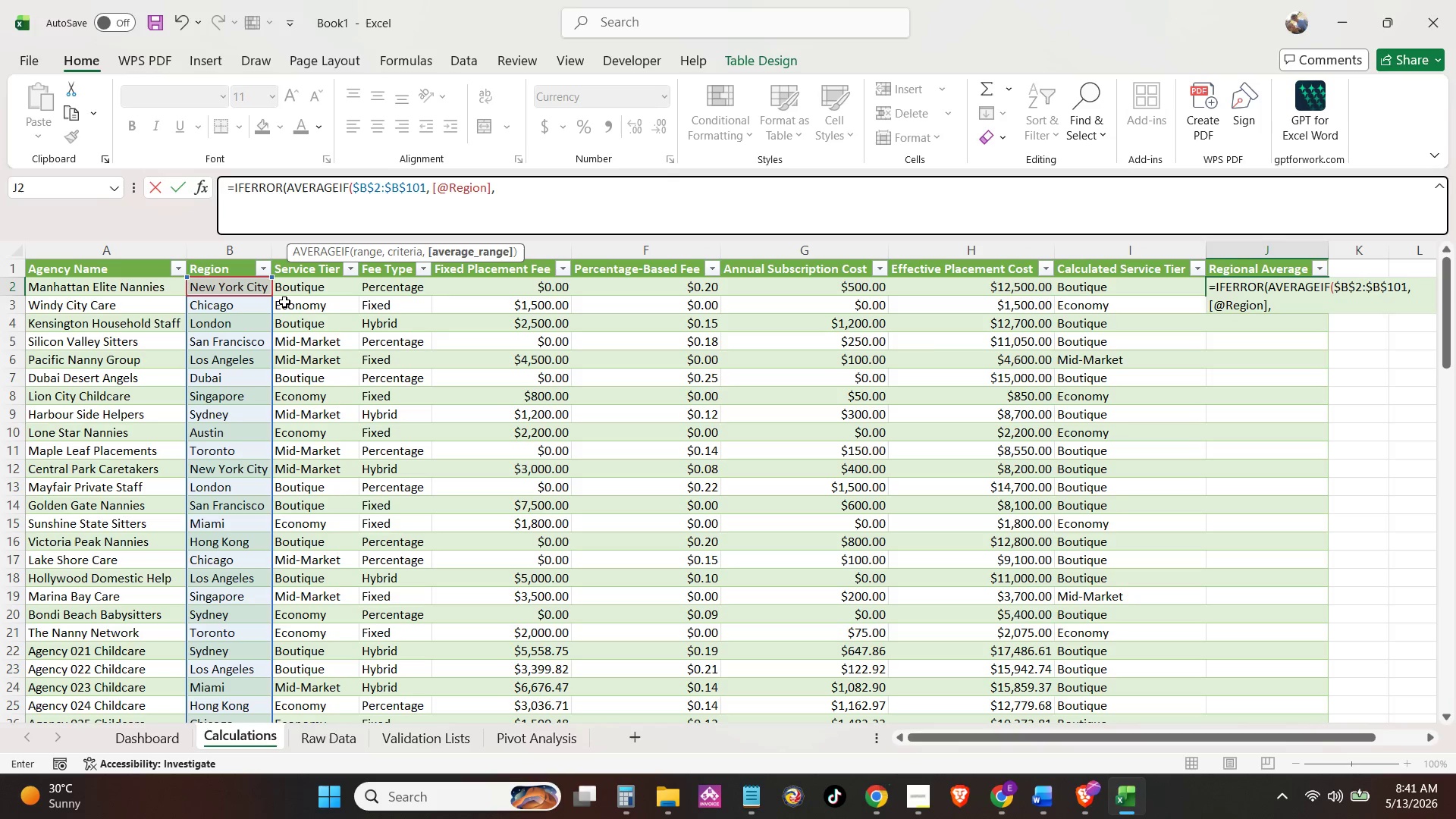 
key(Space)
 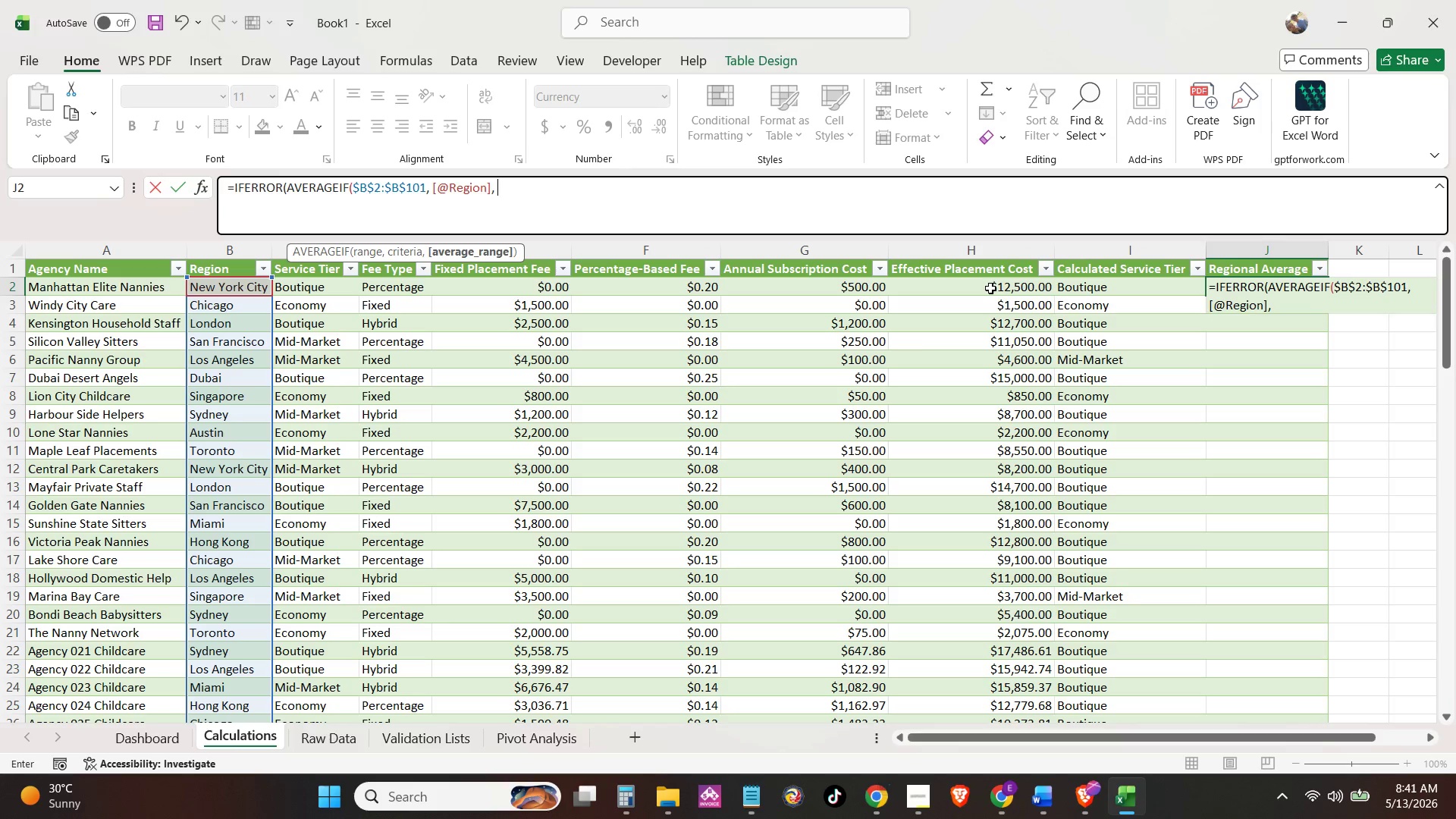 
wait(10.48)
 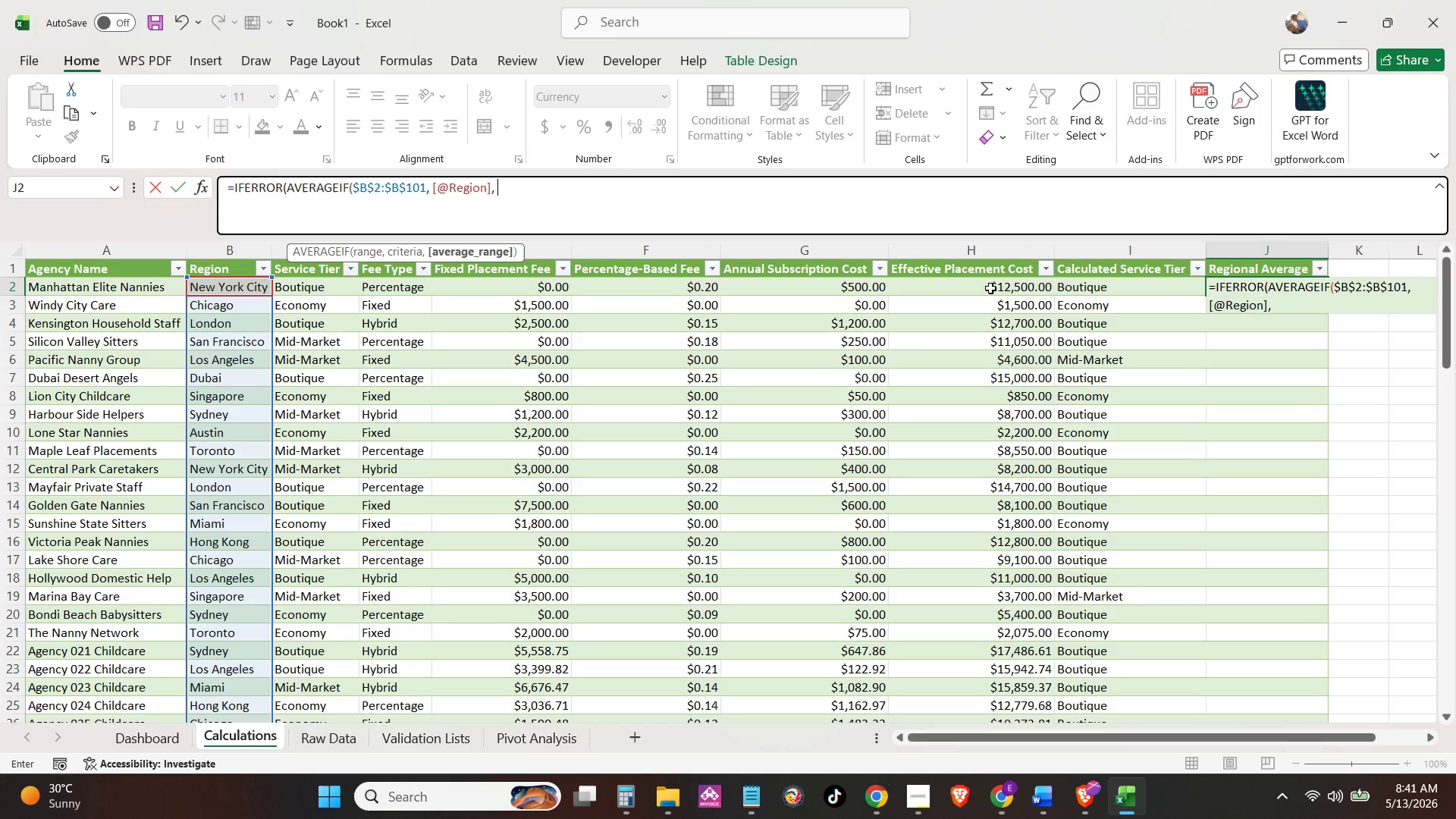 
type($H$2:$H$101)
 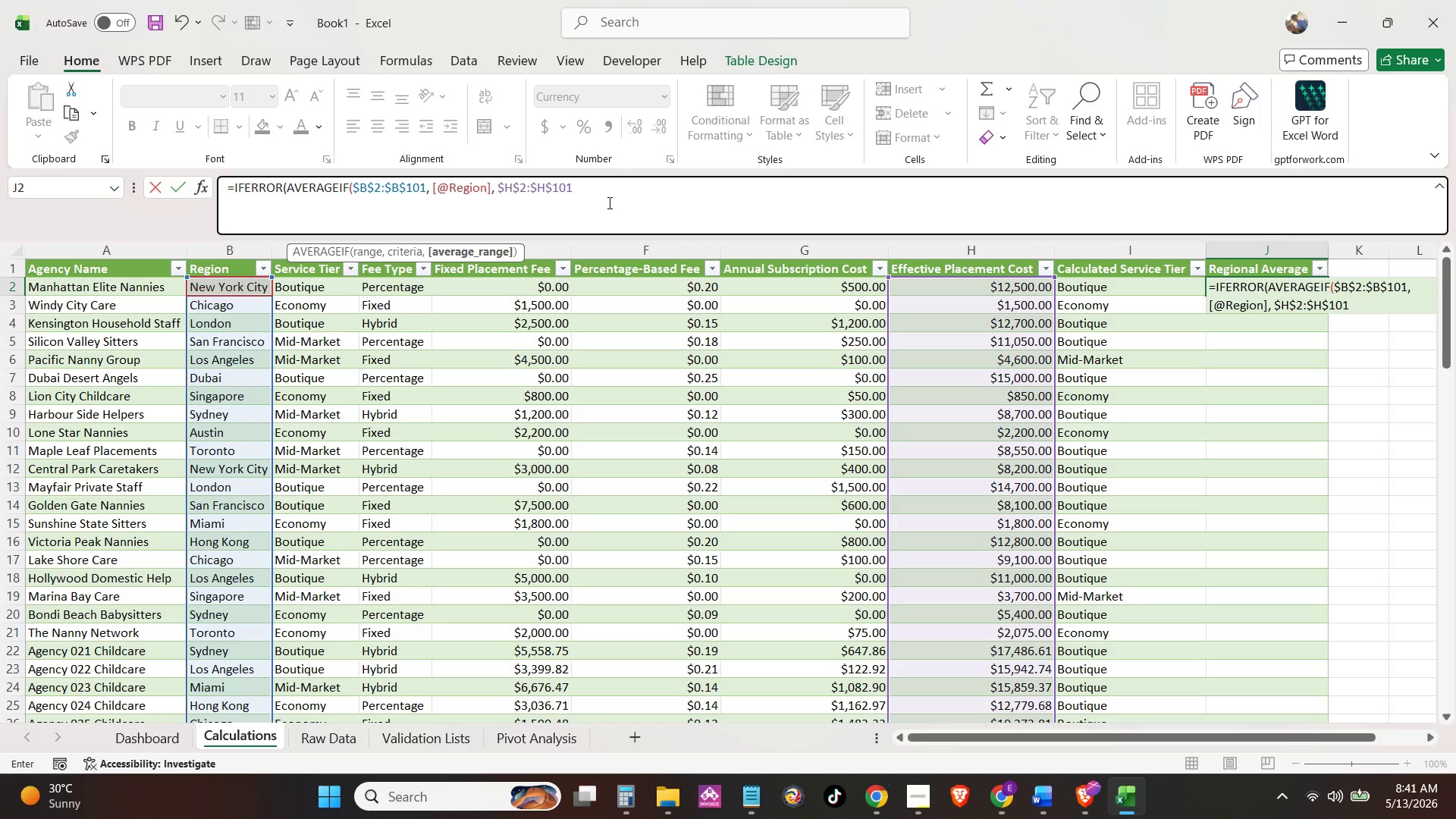 
type(), 0))
 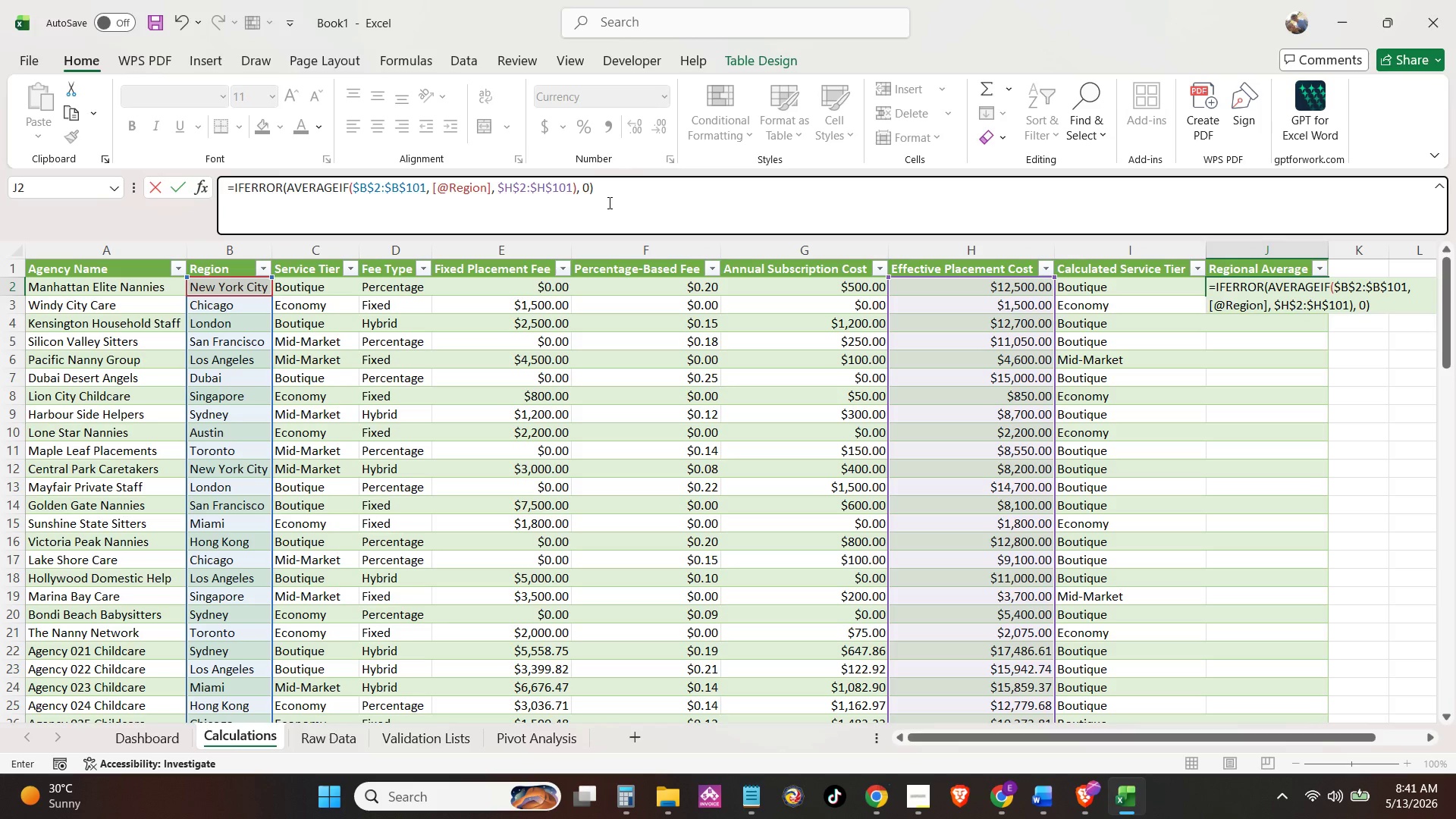 
key(Enter)
 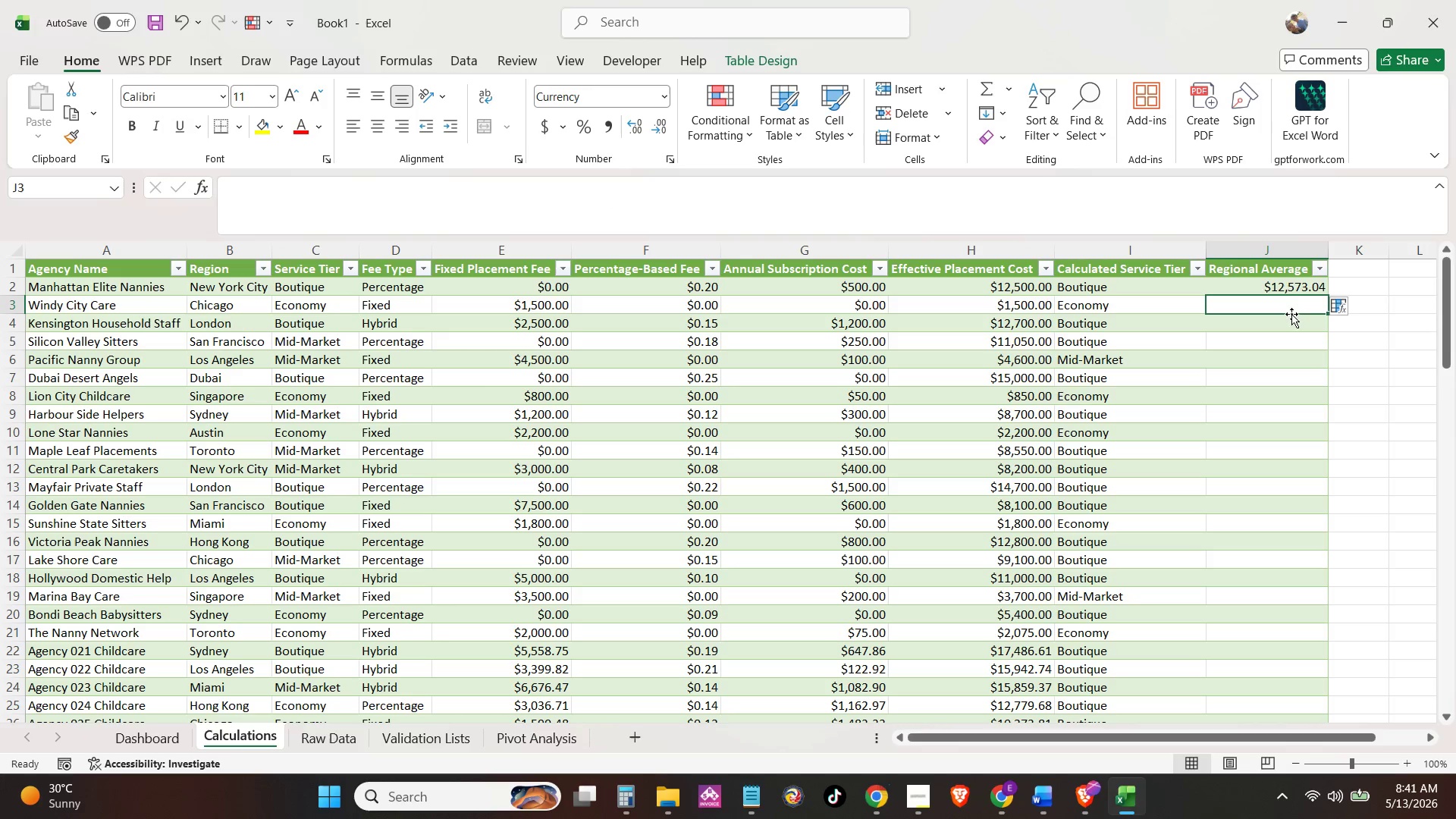 
left_click([1294, 288])
 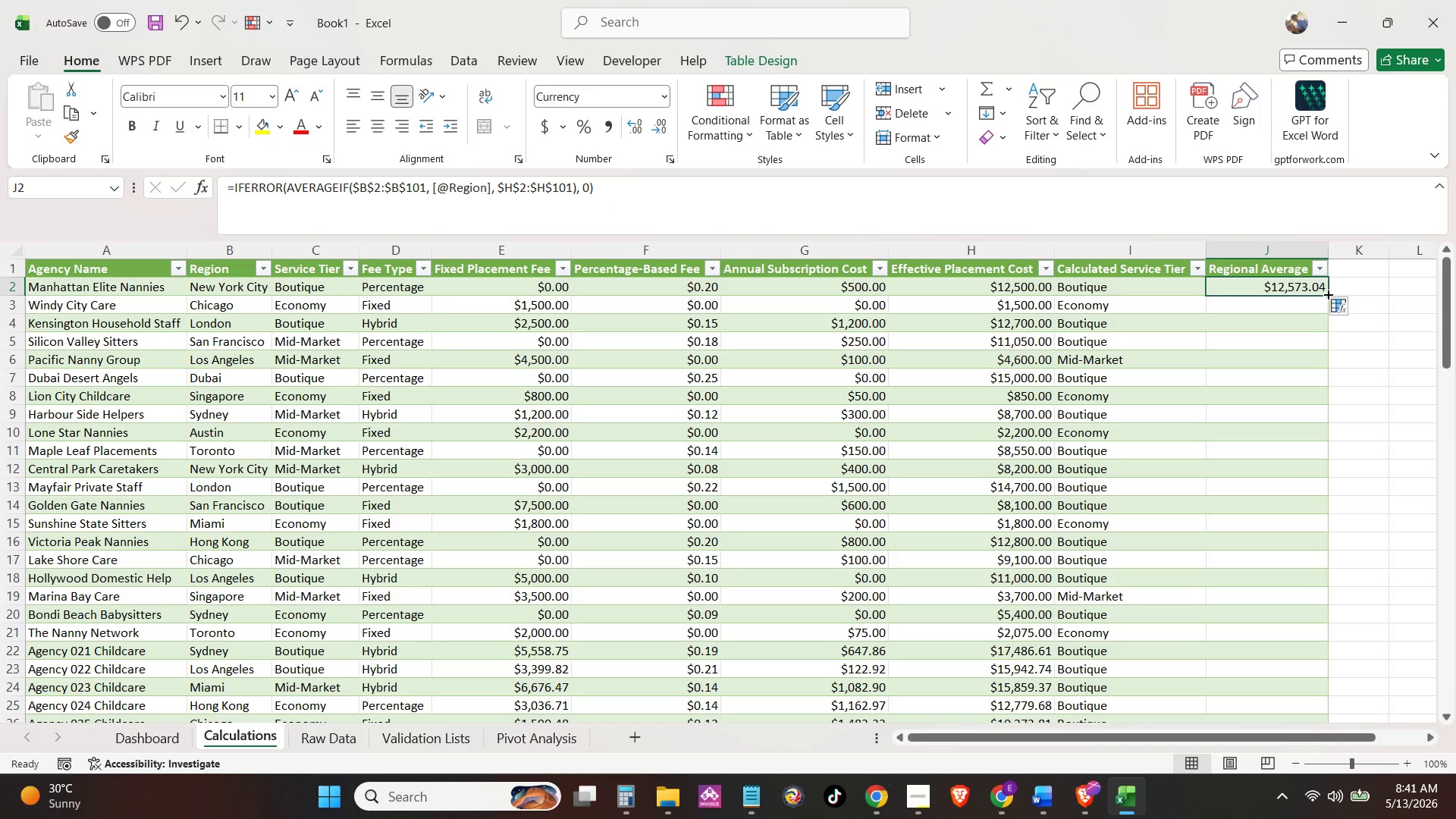 
double_click([1327, 293])
 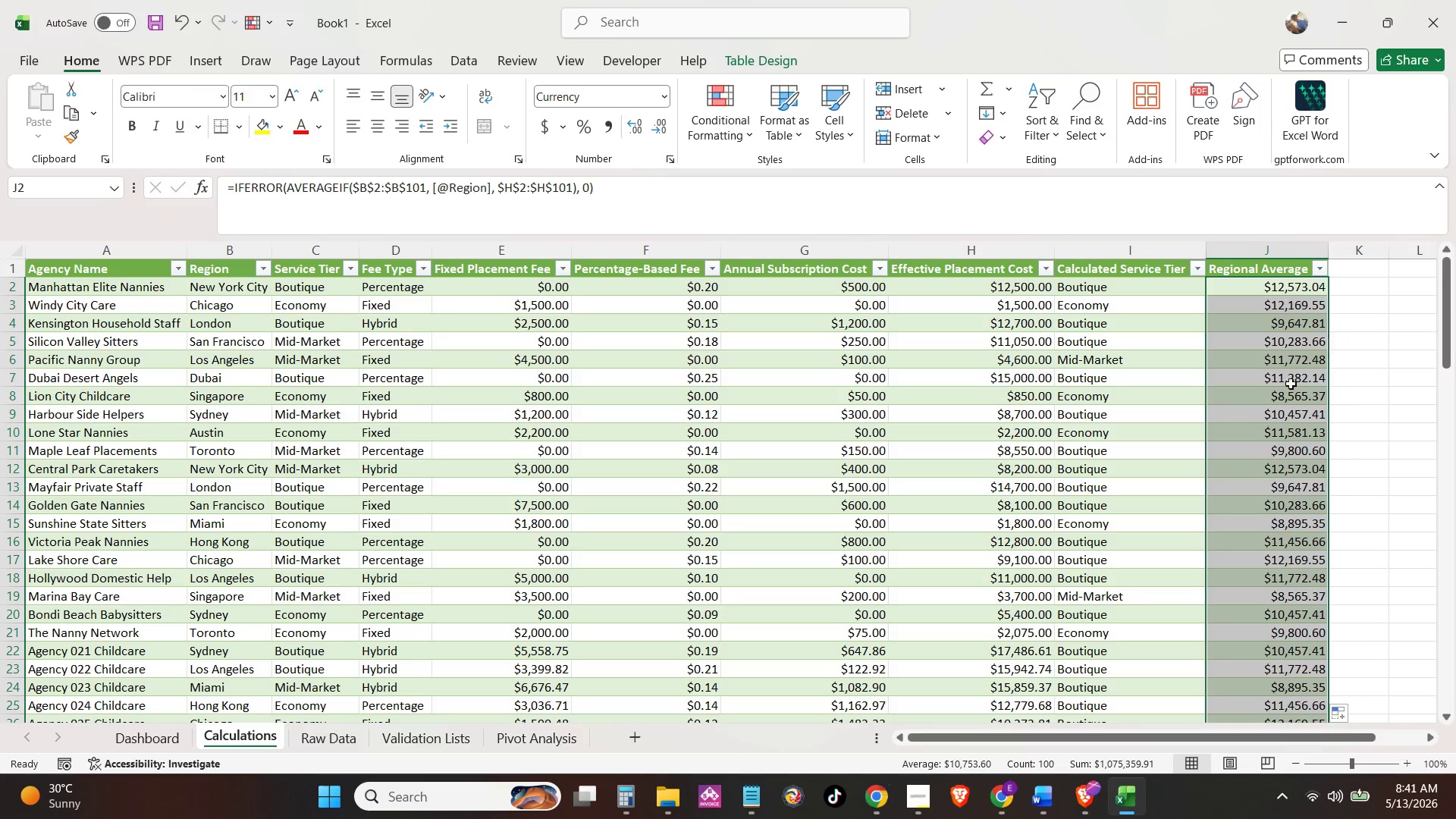 
wait(13.58)
 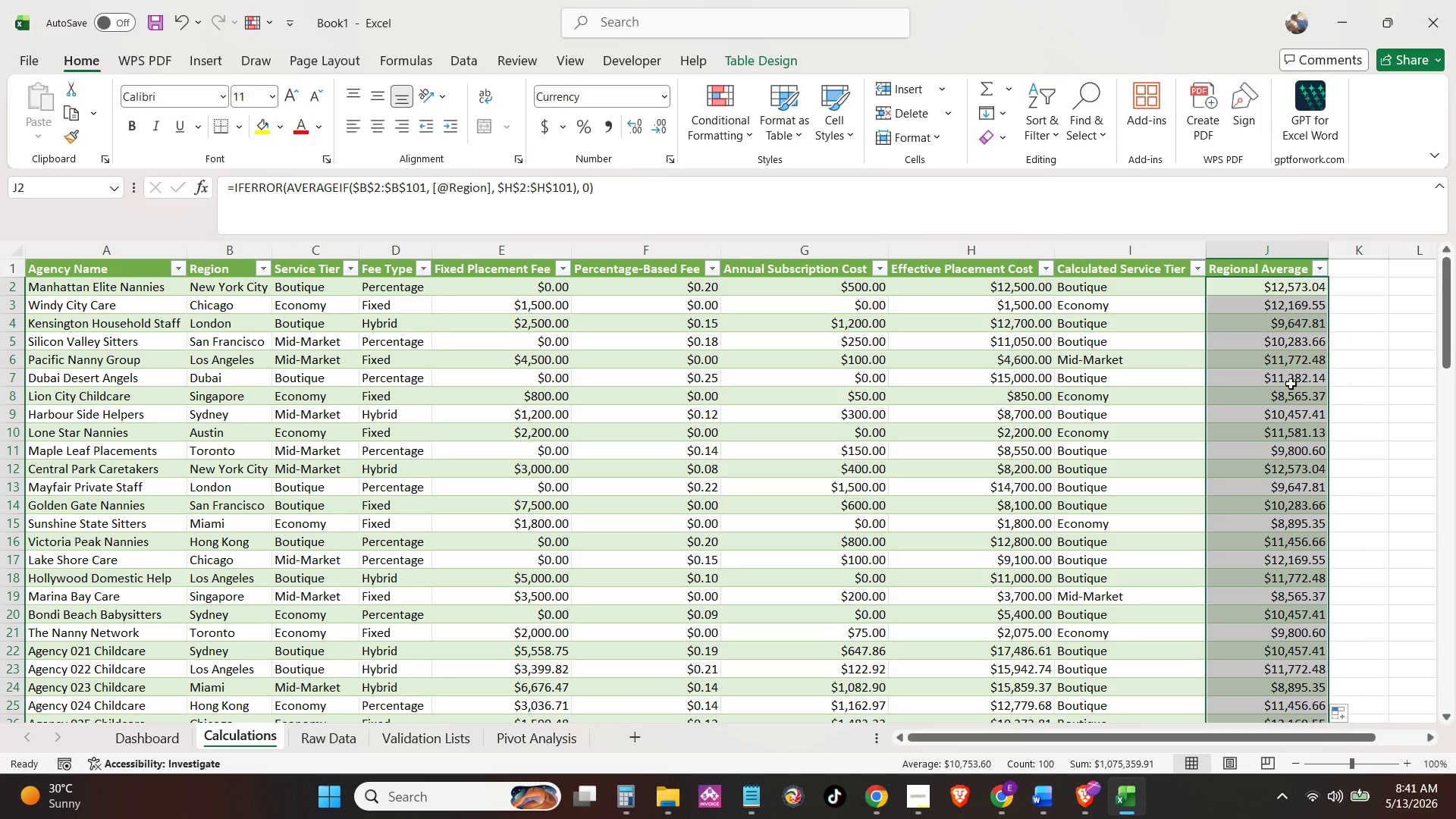 
left_click([1316, 265])
 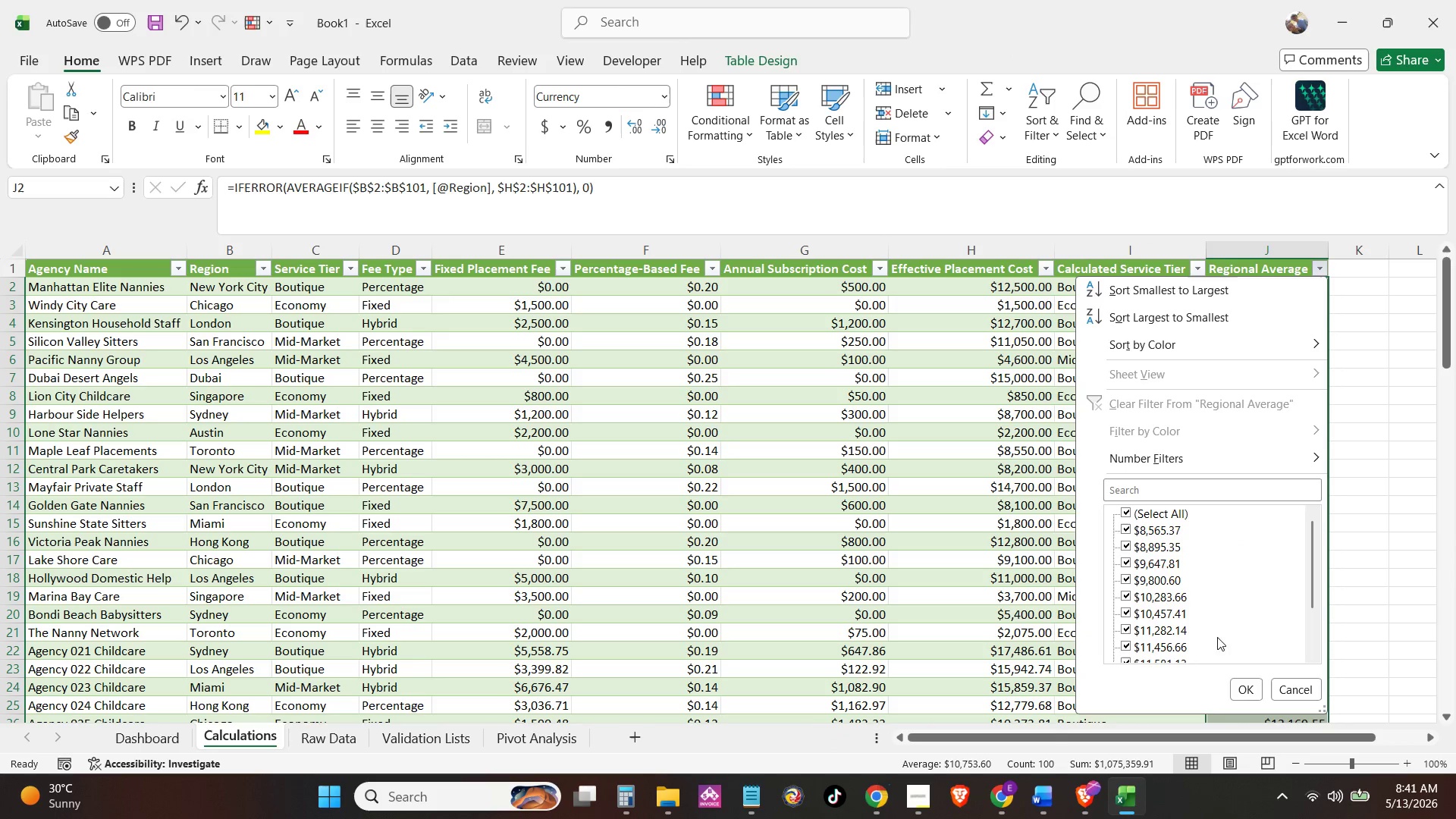 
scroll: coordinate [1200, 594], scroll_direction: down, amount: 8.0
 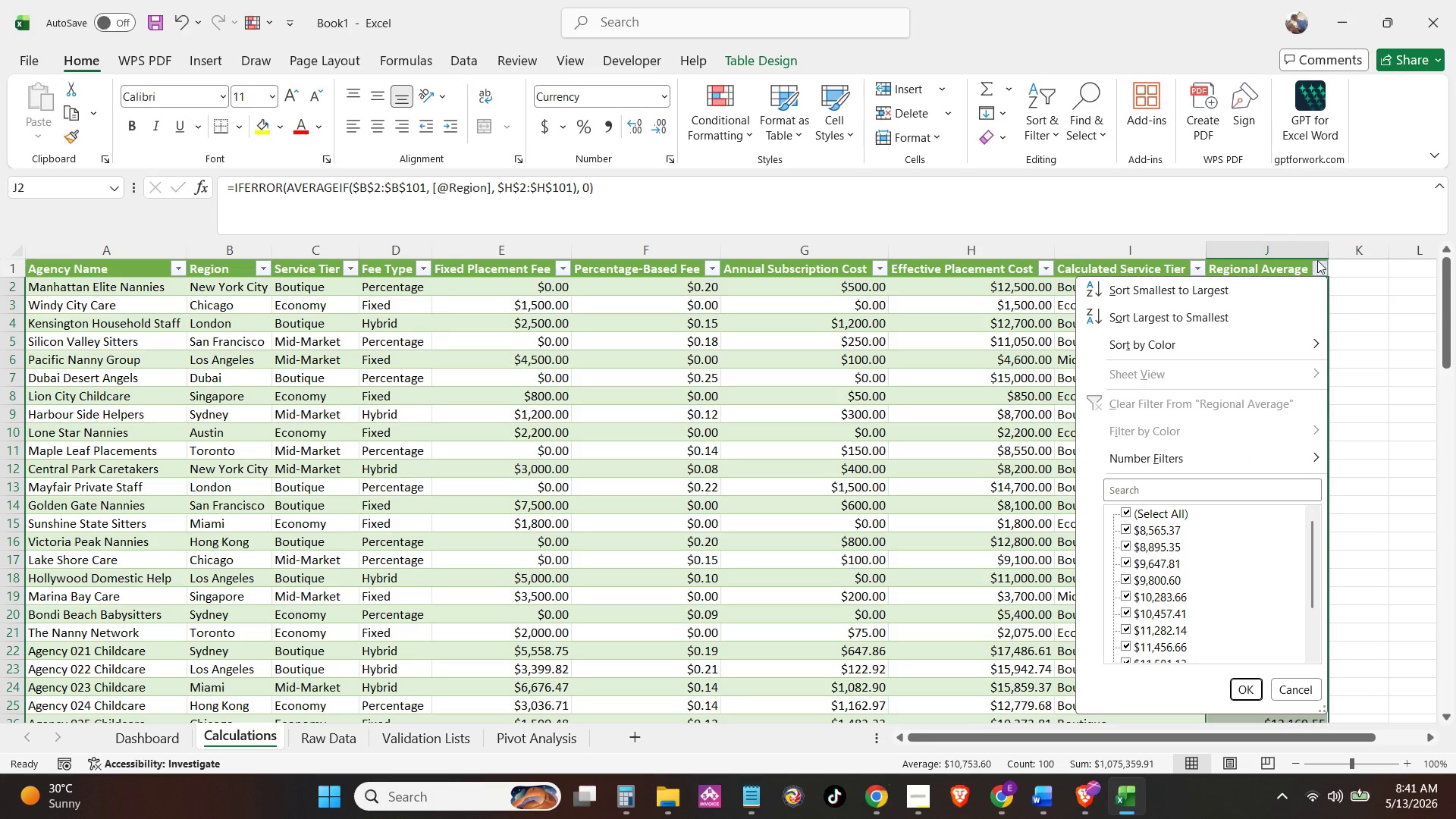 
left_click([1320, 267])
 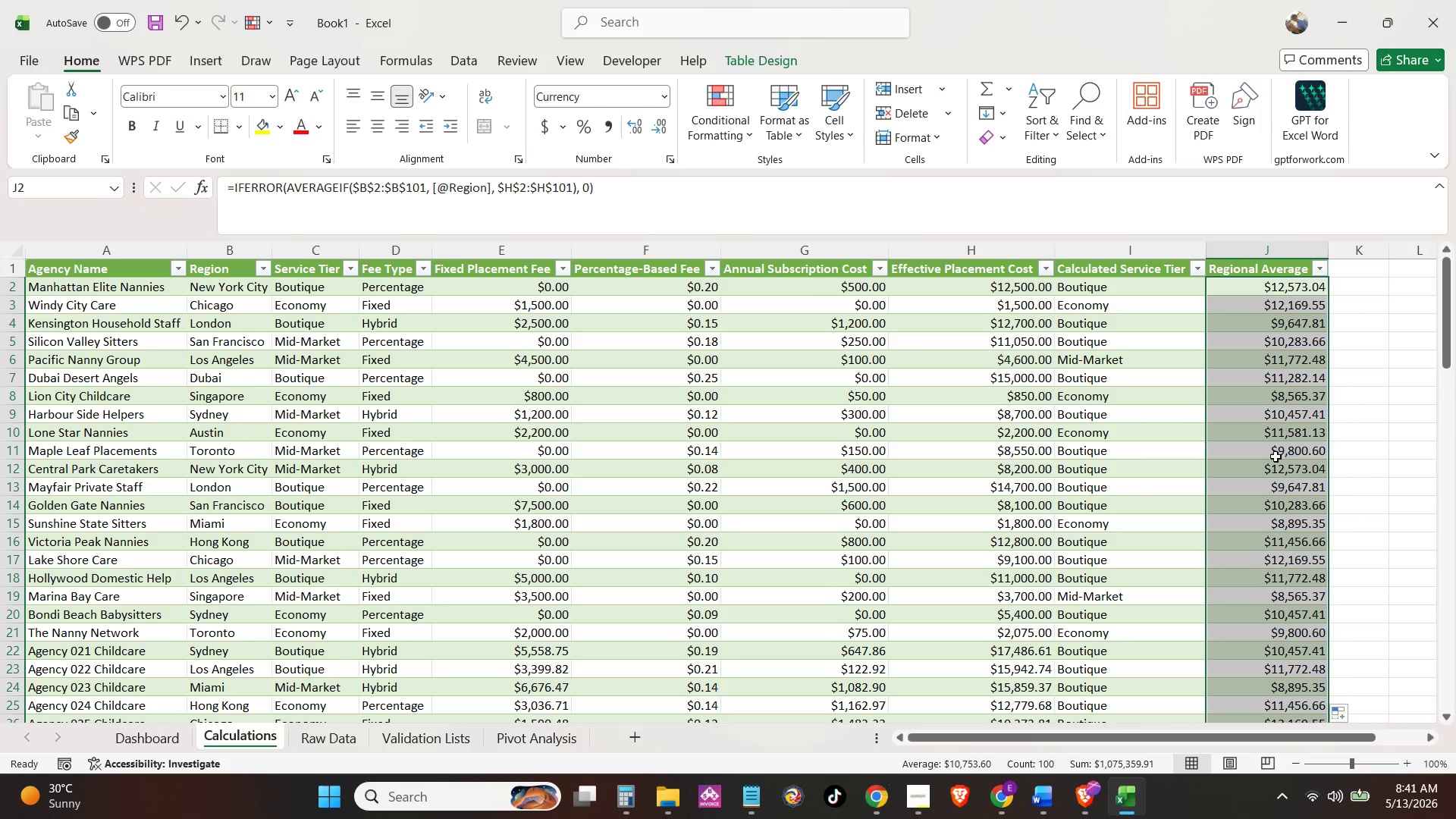 
scroll: coordinate [1265, 475], scroll_direction: down, amount: 26.0
 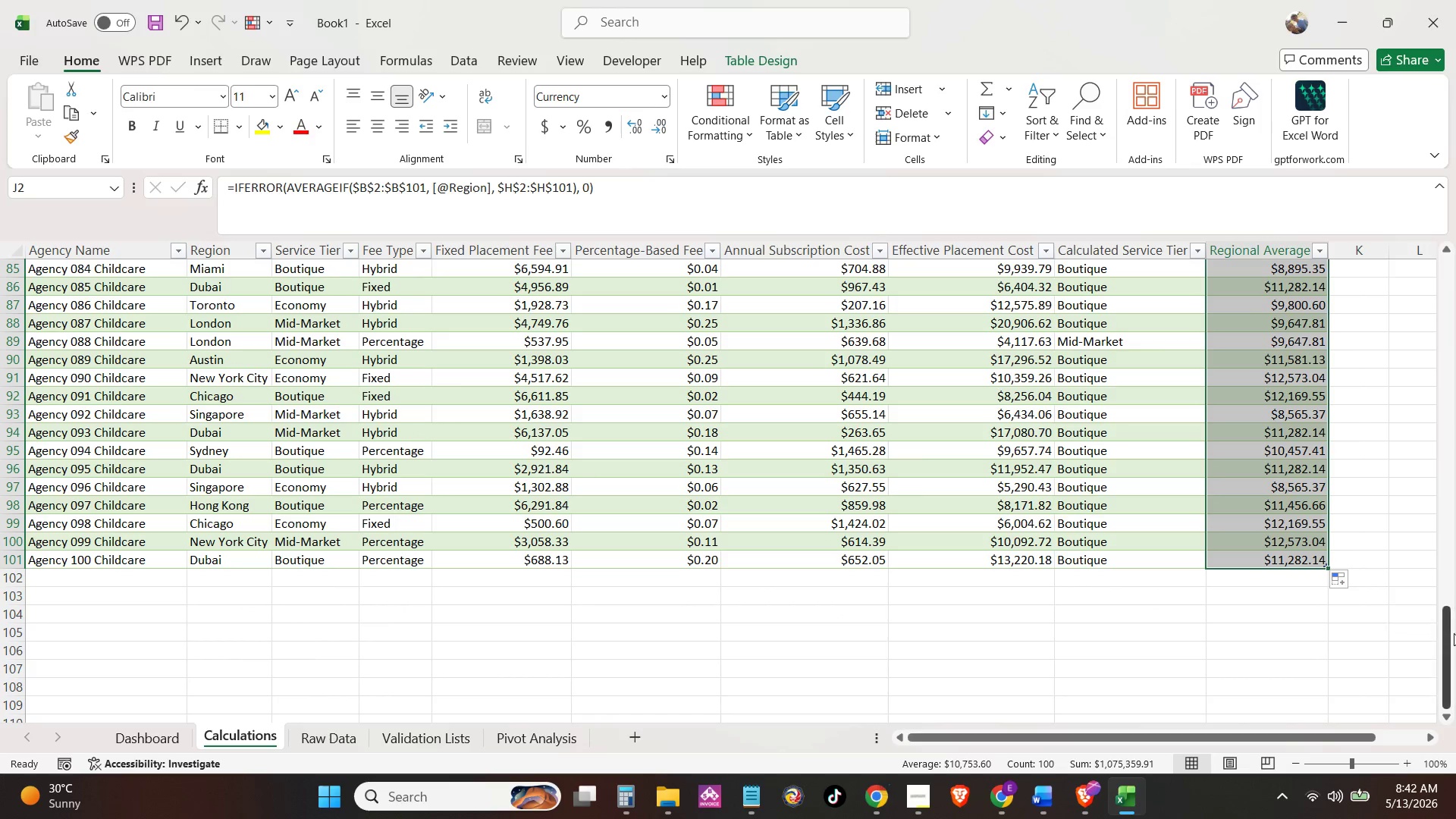 
left_click_drag(start_coordinate=[1454, 633], to_coordinate=[1455, 189])
 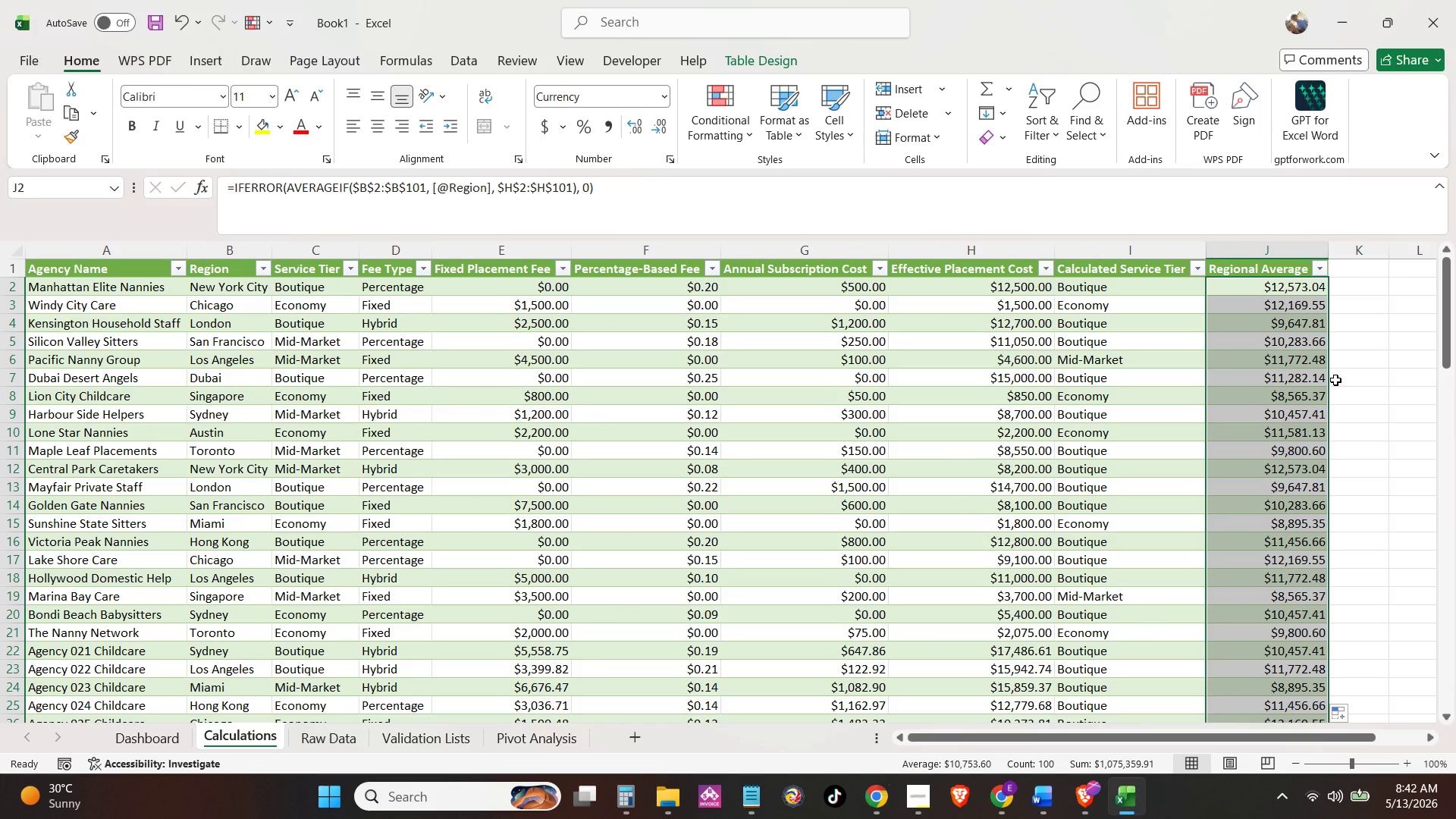 
wait(28.8)
 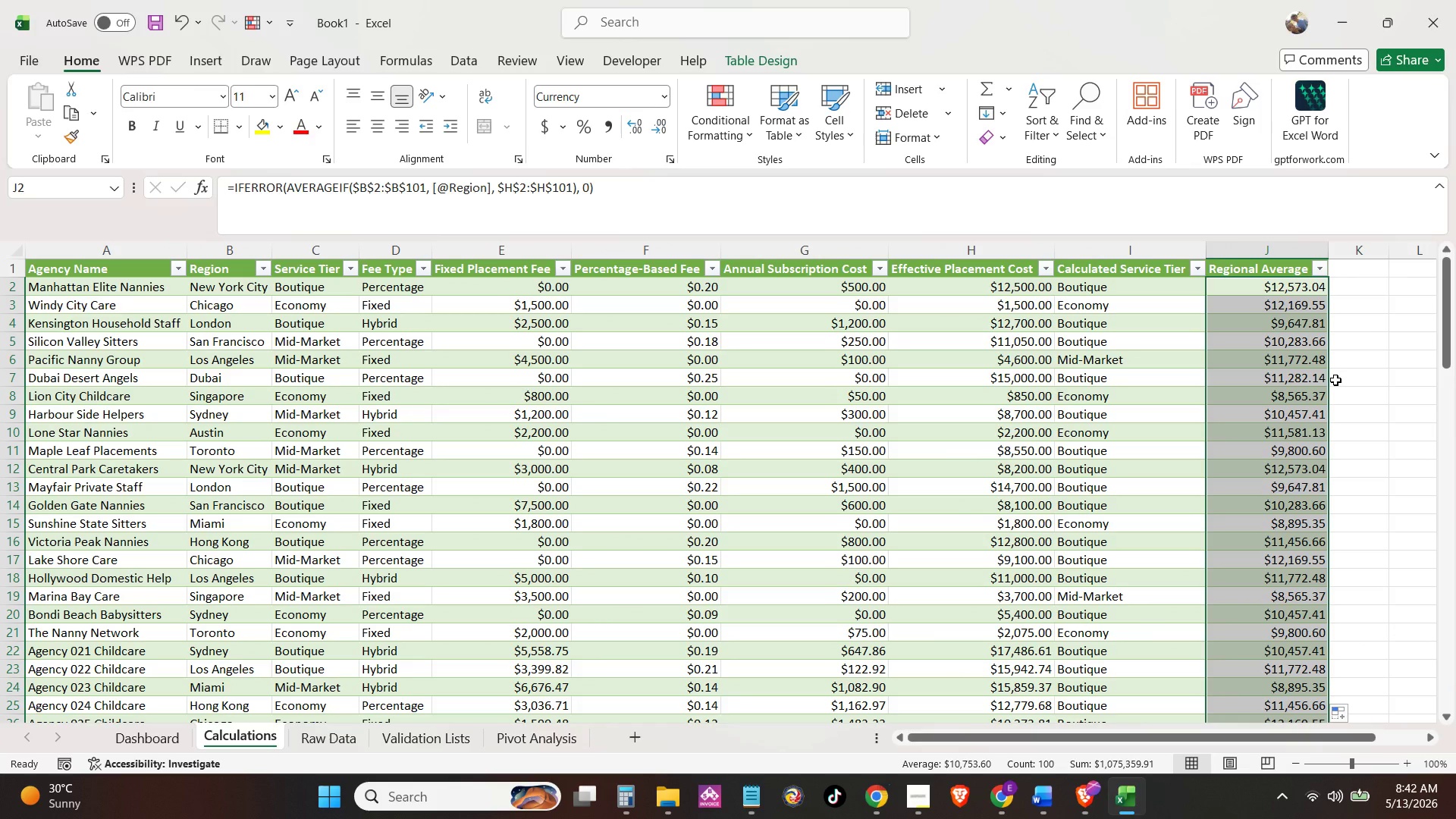 
left_click([905, 802])